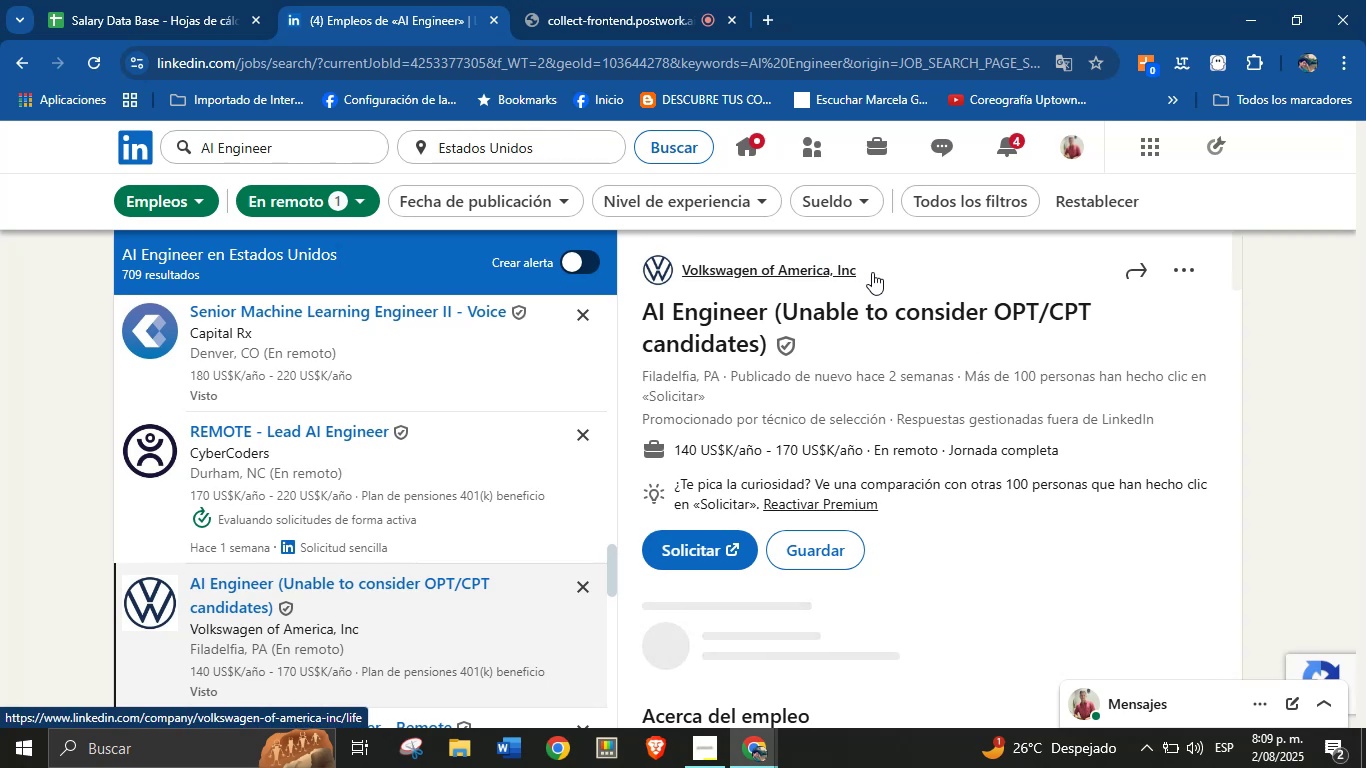 
left_click_drag(start_coordinate=[867, 272], to_coordinate=[683, 273])
 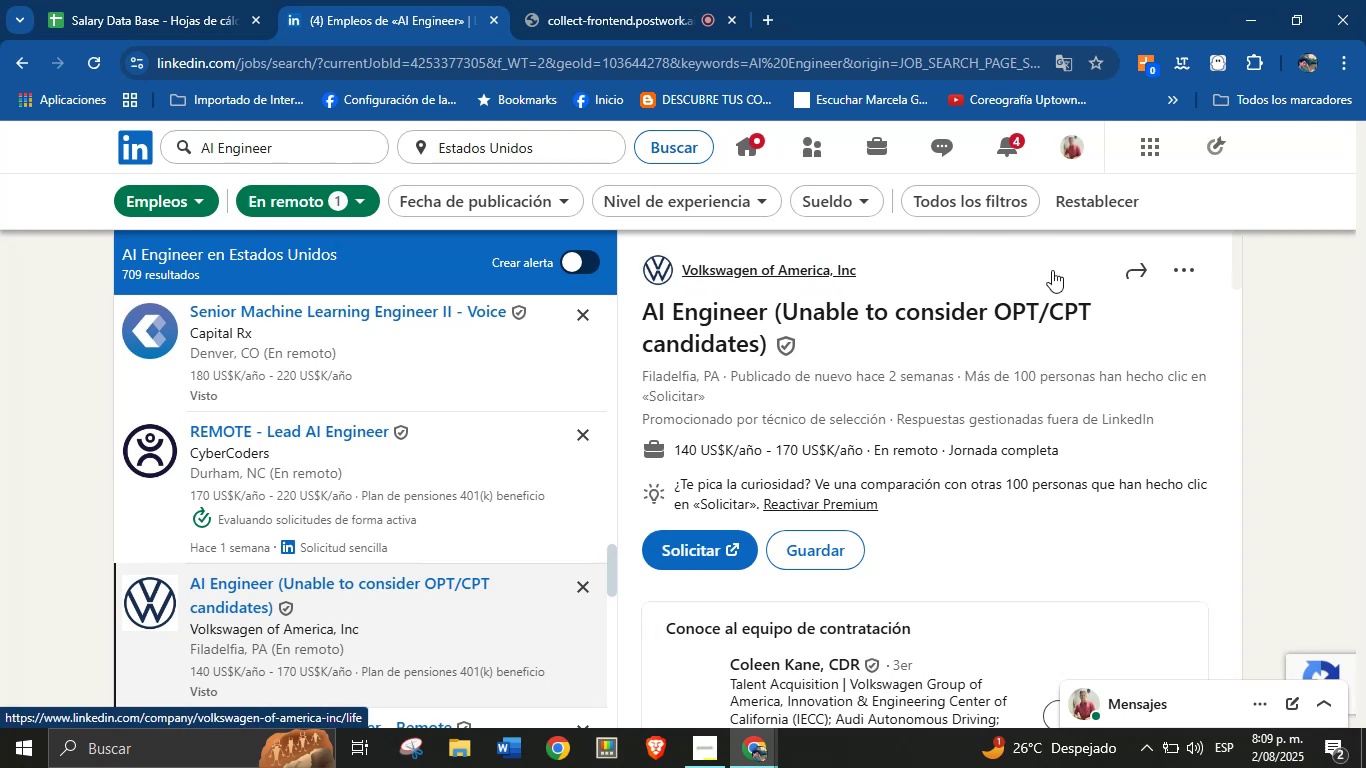 
left_click([1306, 324])
 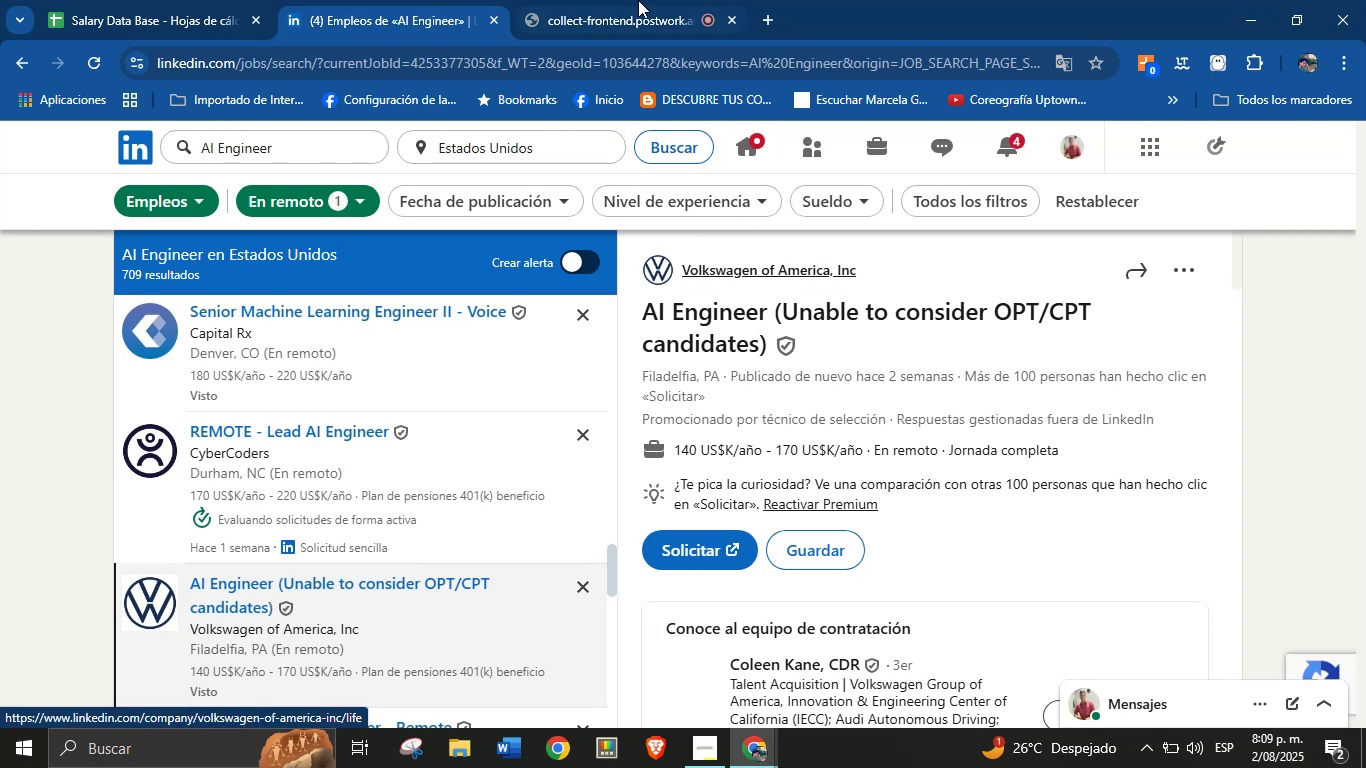 
left_click([637, 0])
 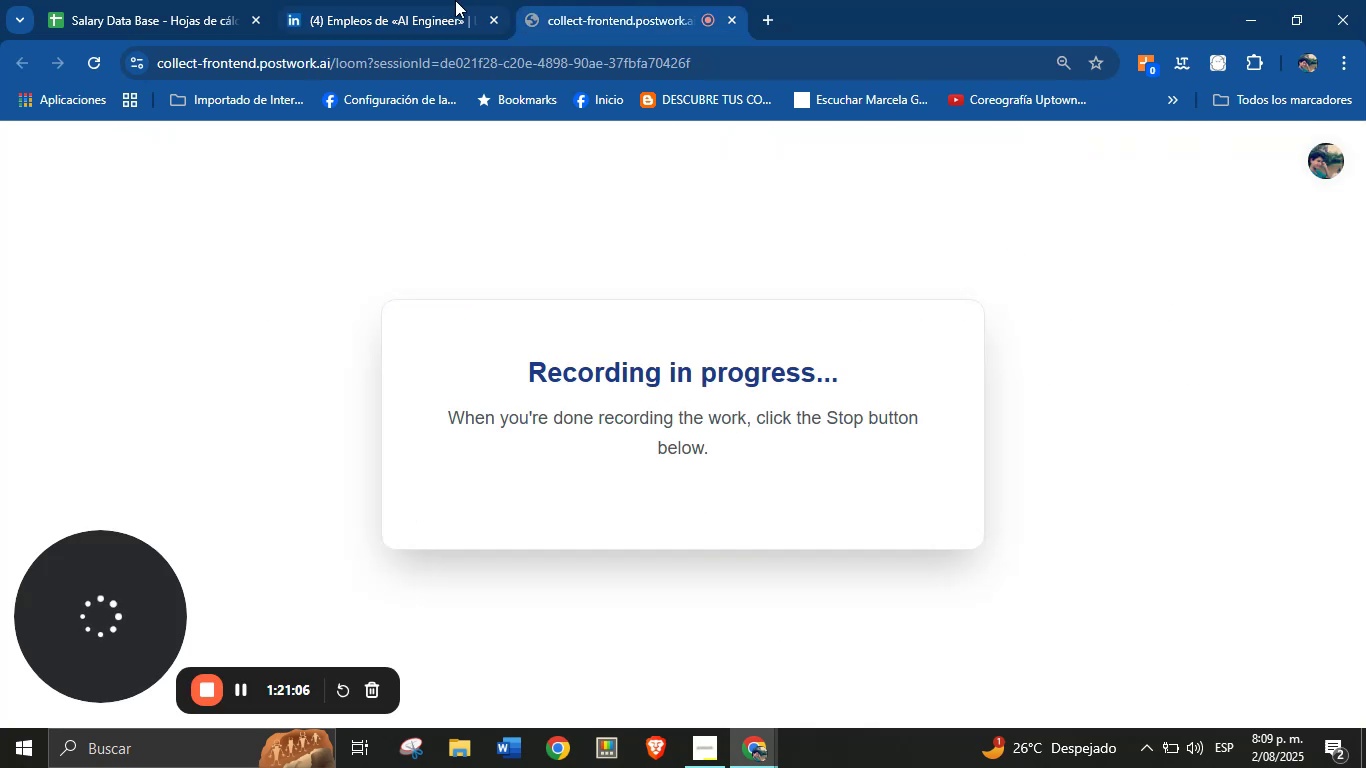 
left_click([455, 0])
 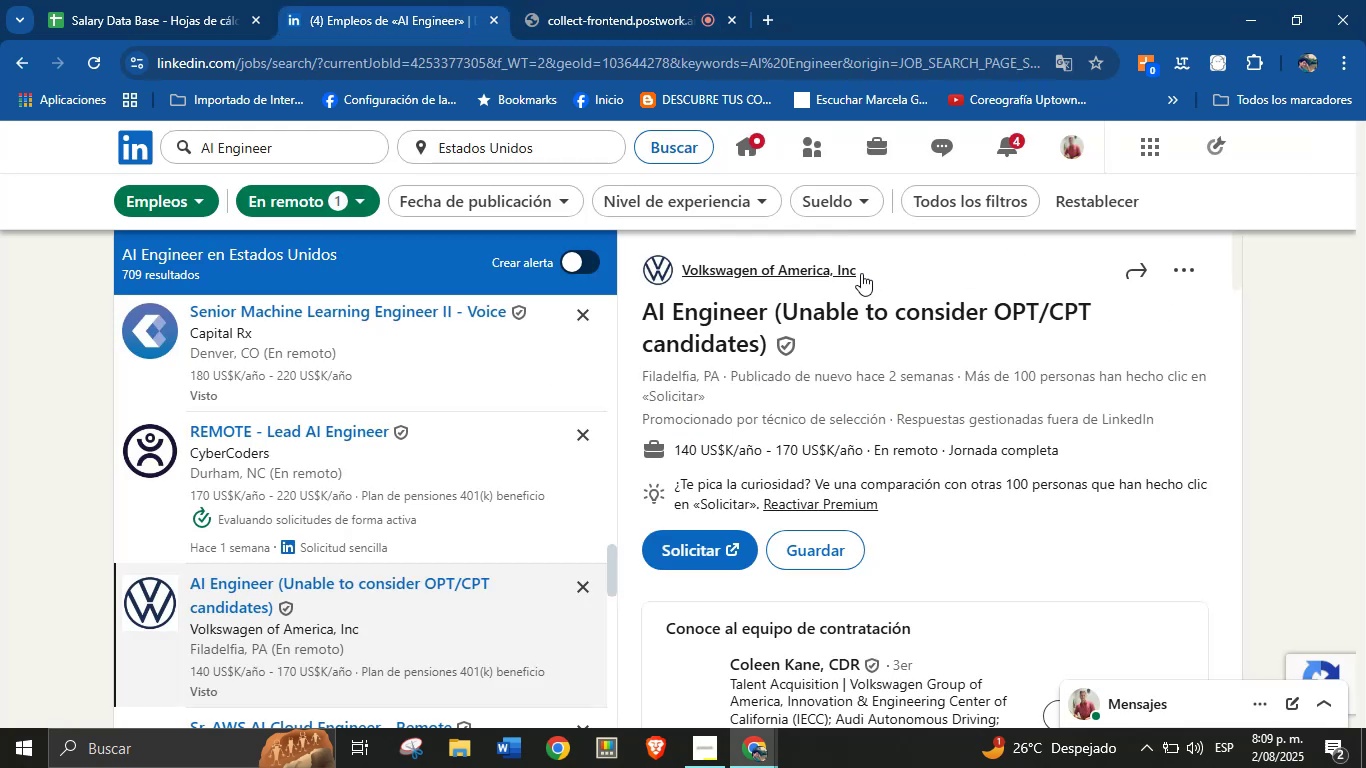 
left_click([879, 270])
 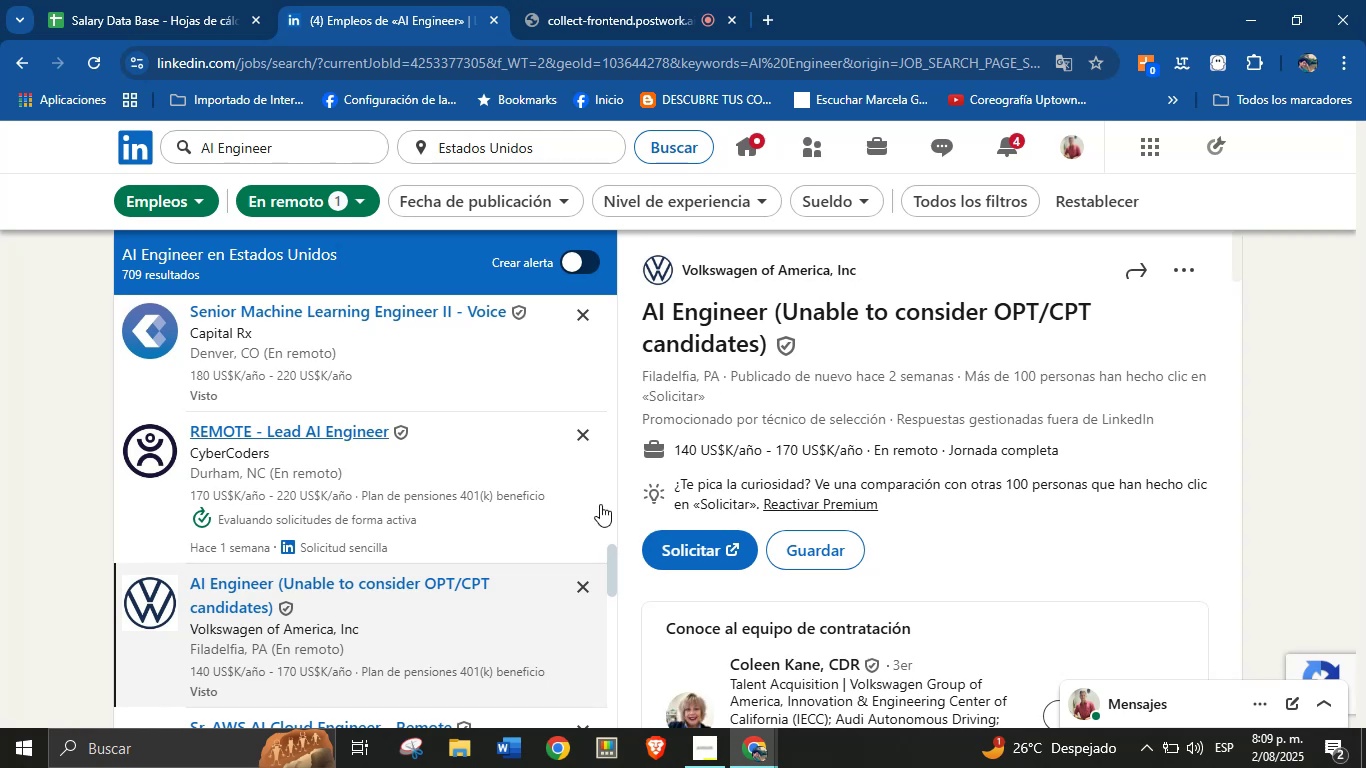 
left_click_drag(start_coordinate=[874, 271], to_coordinate=[684, 272])
 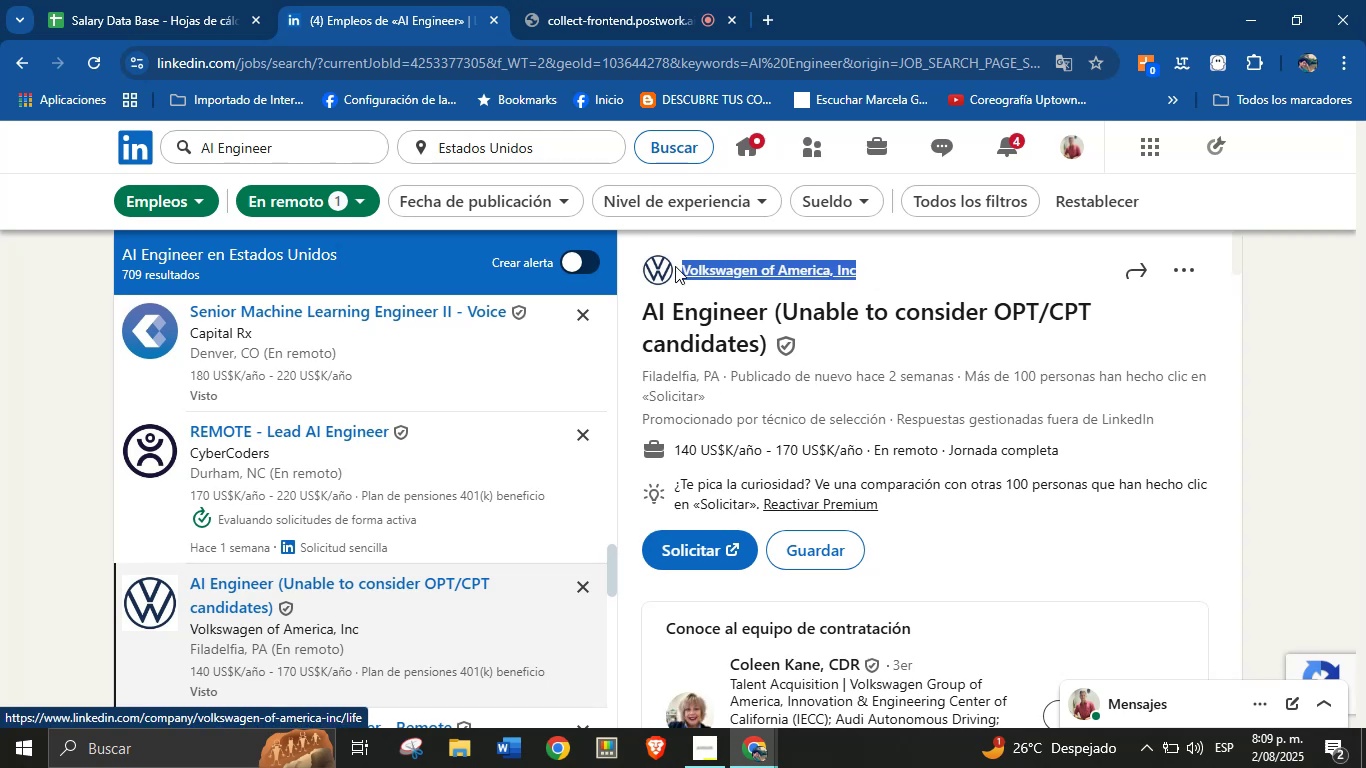 
key(Control+C)
 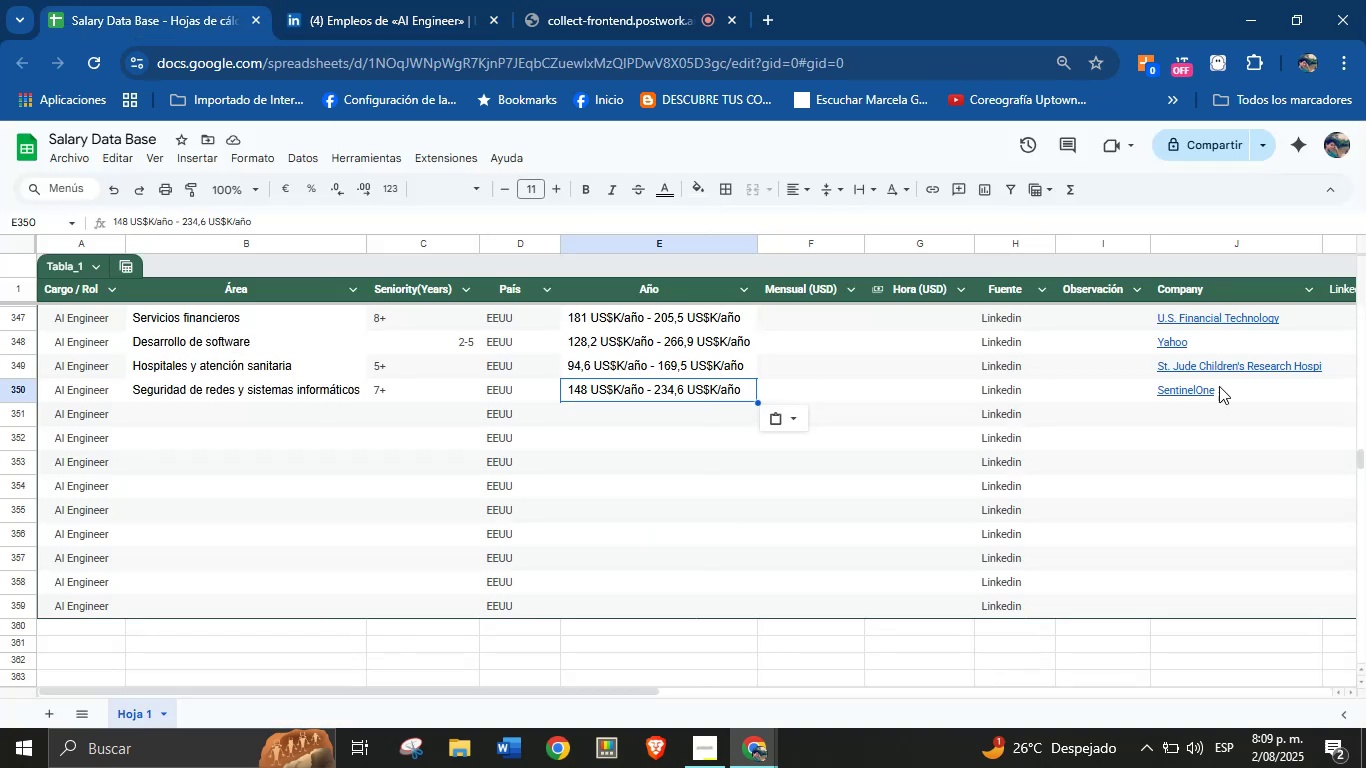 
key(Control+V)
 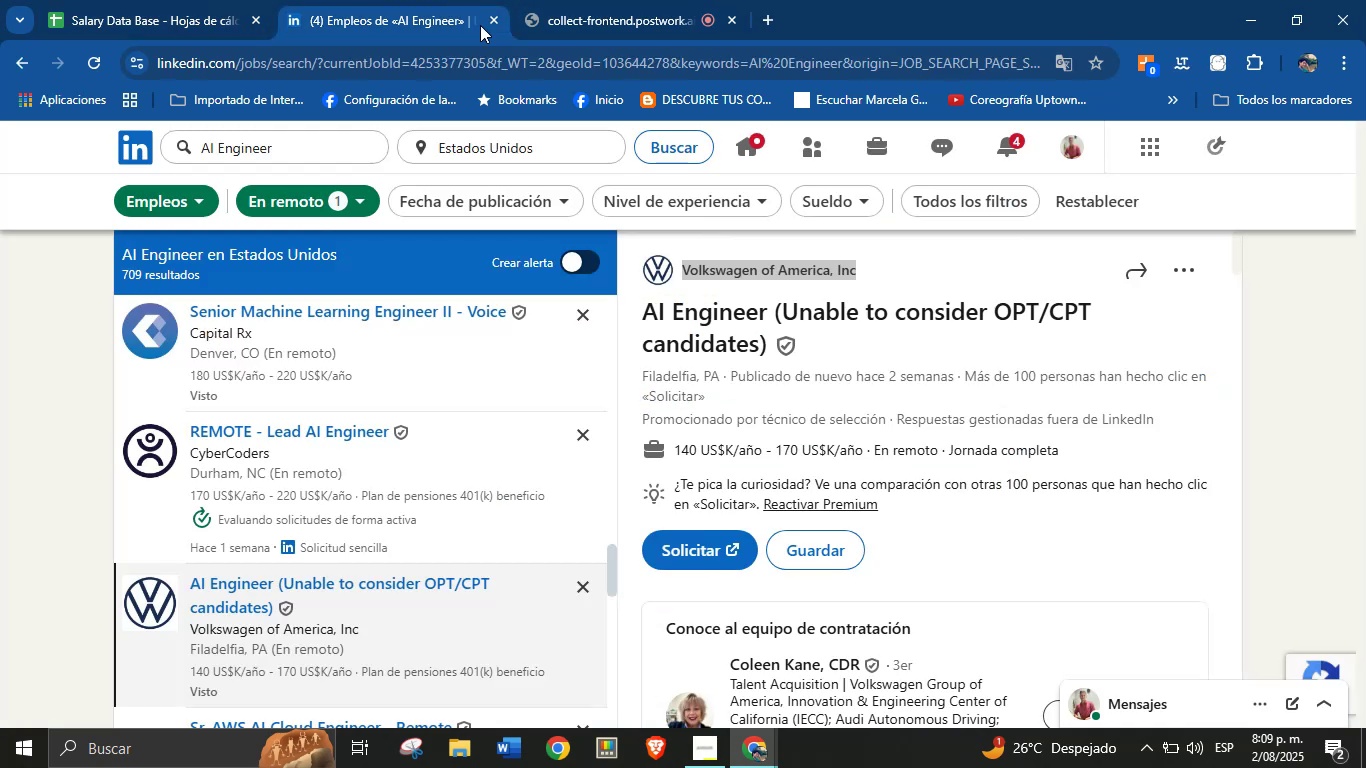 
scroll: coordinate [894, 555], scroll_direction: down, amount: 31.0
 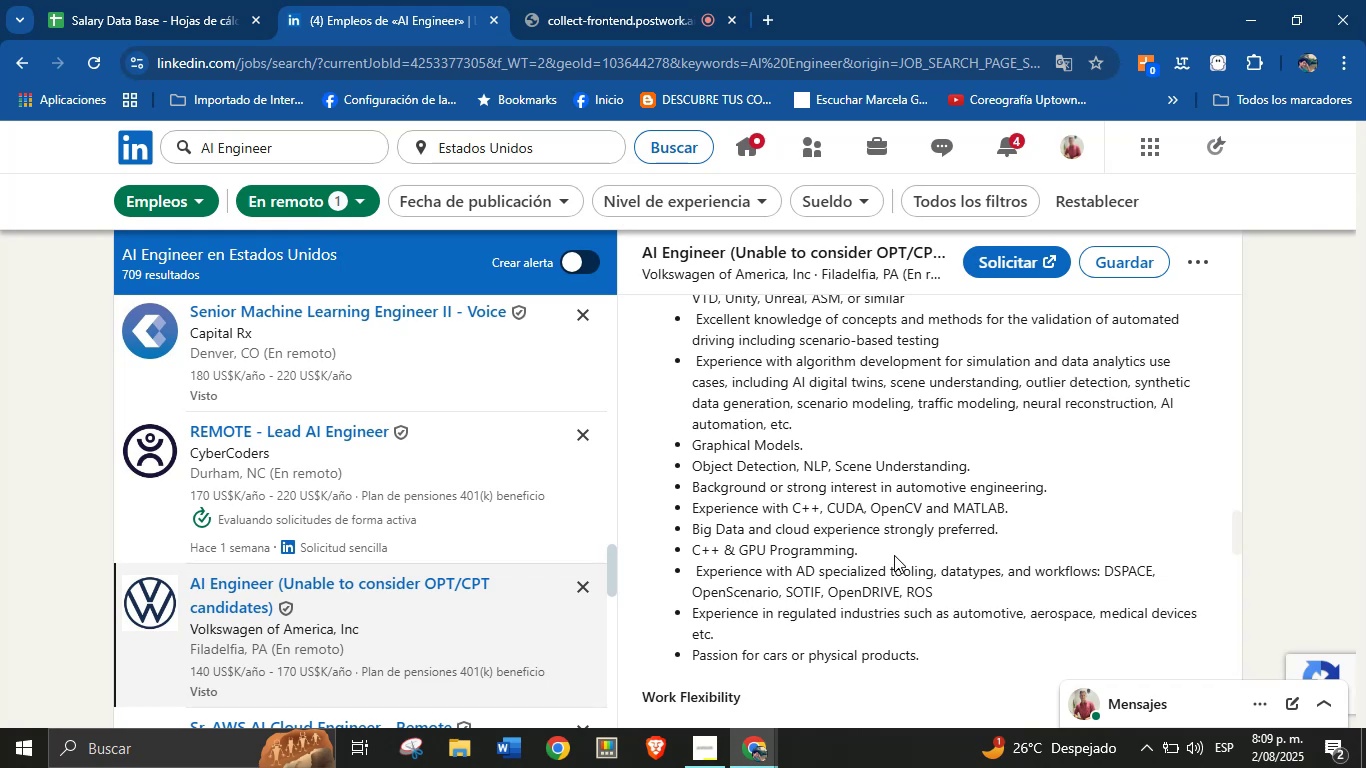 
scroll: coordinate [894, 555], scroll_direction: up, amount: 5.0
 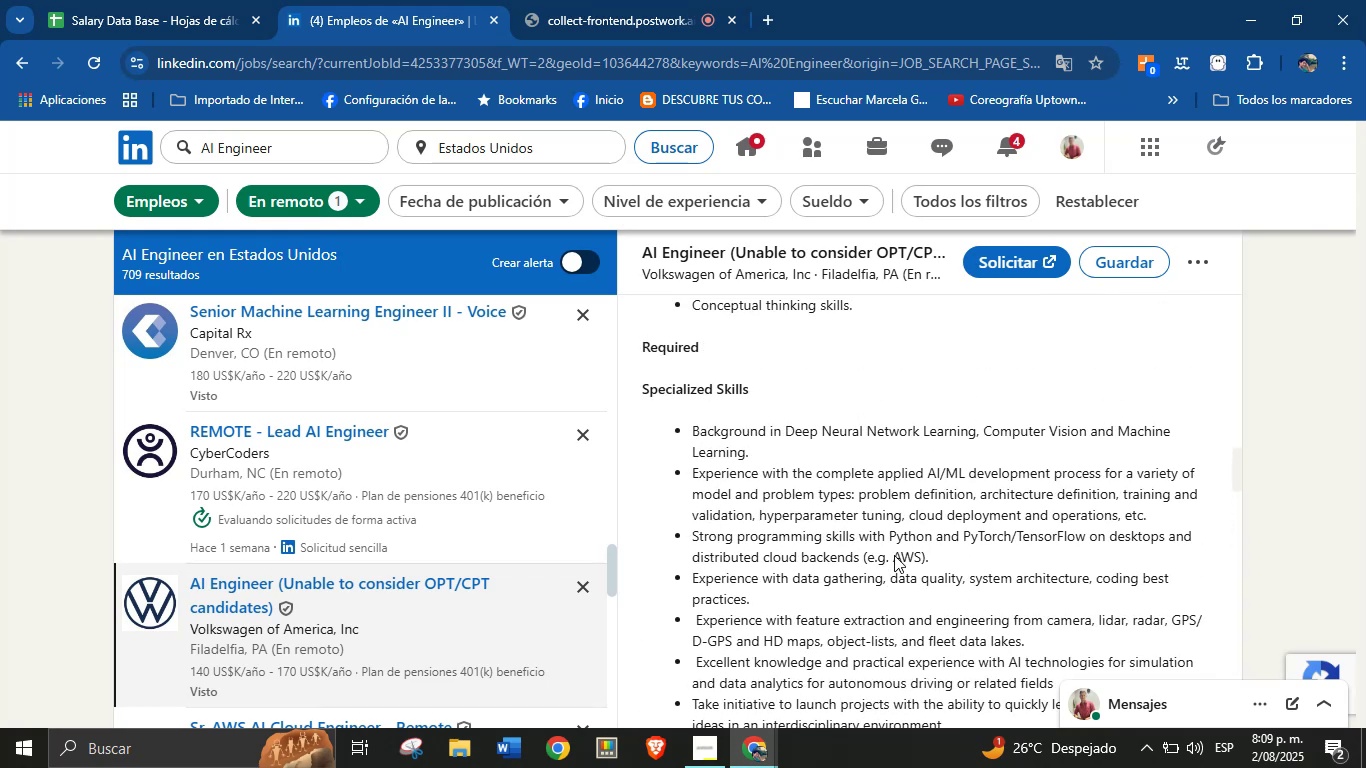 
scroll: coordinate [708, 597], scroll_direction: down, amount: 21.0
 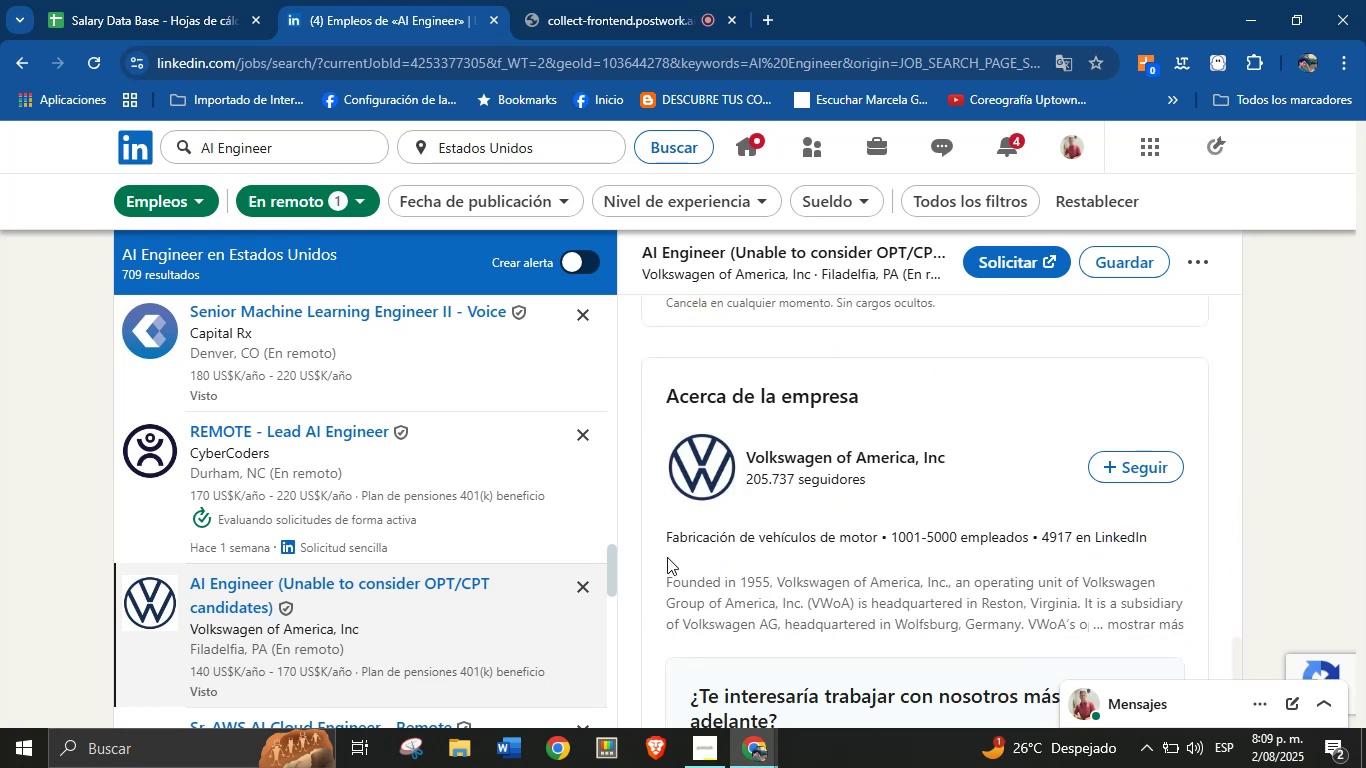 
left_click_drag(start_coordinate=[666, 542], to_coordinate=[881, 537])
 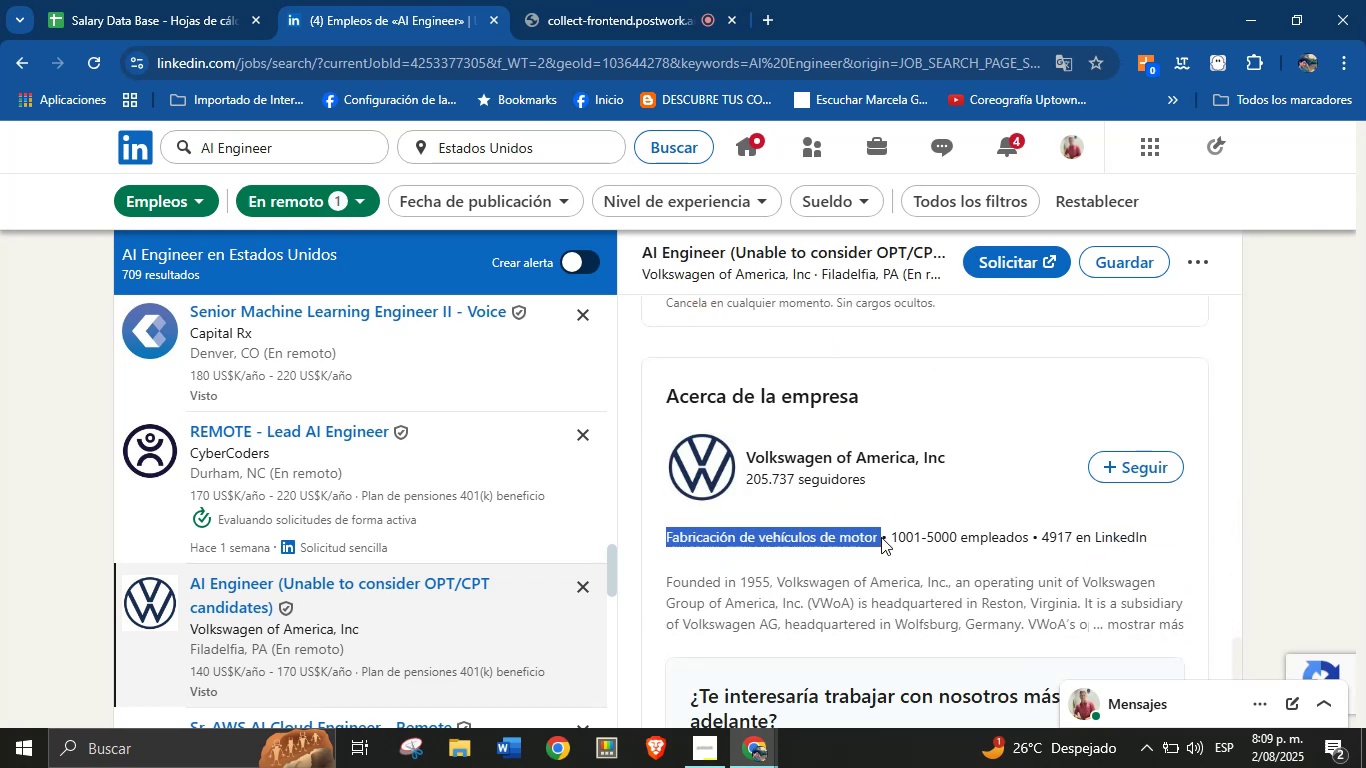 
key(Control+C)
 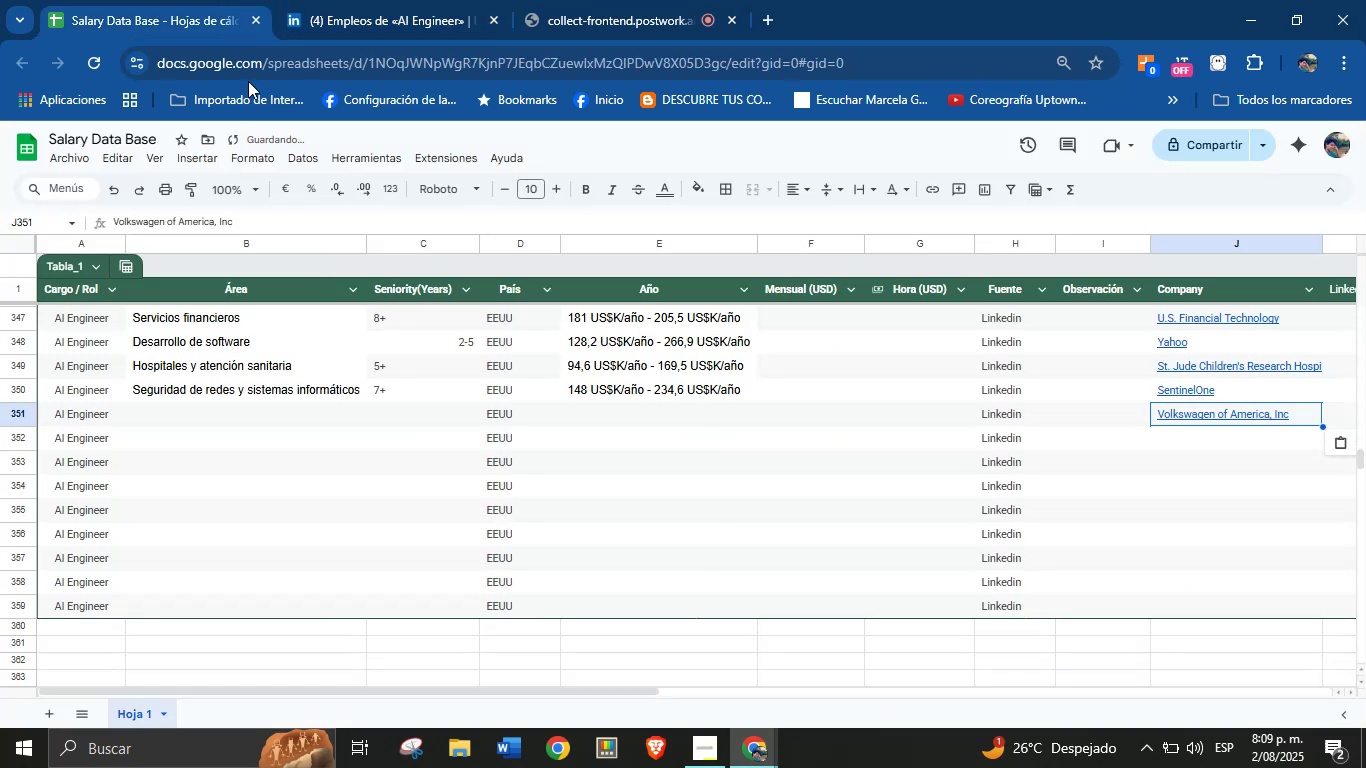 
left_click([191, 416])
 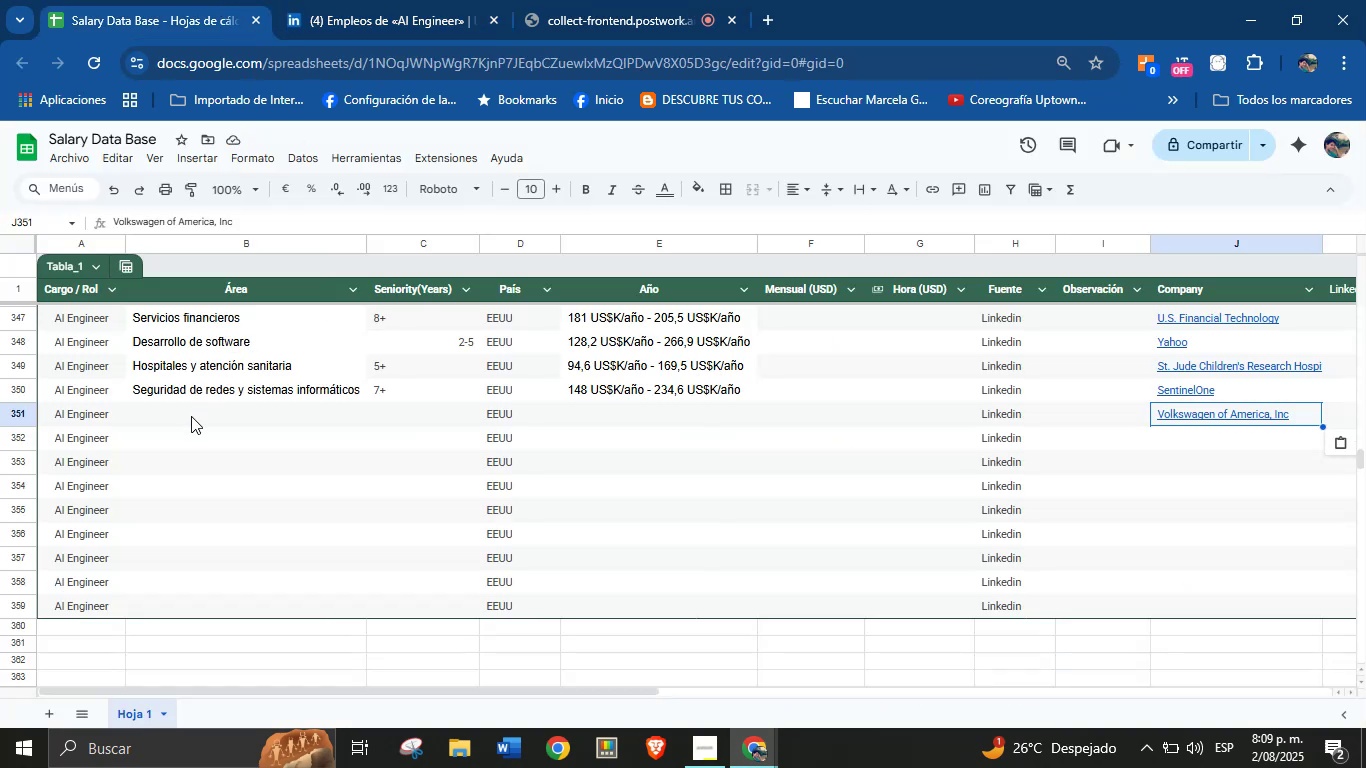 
key(Control+V)
 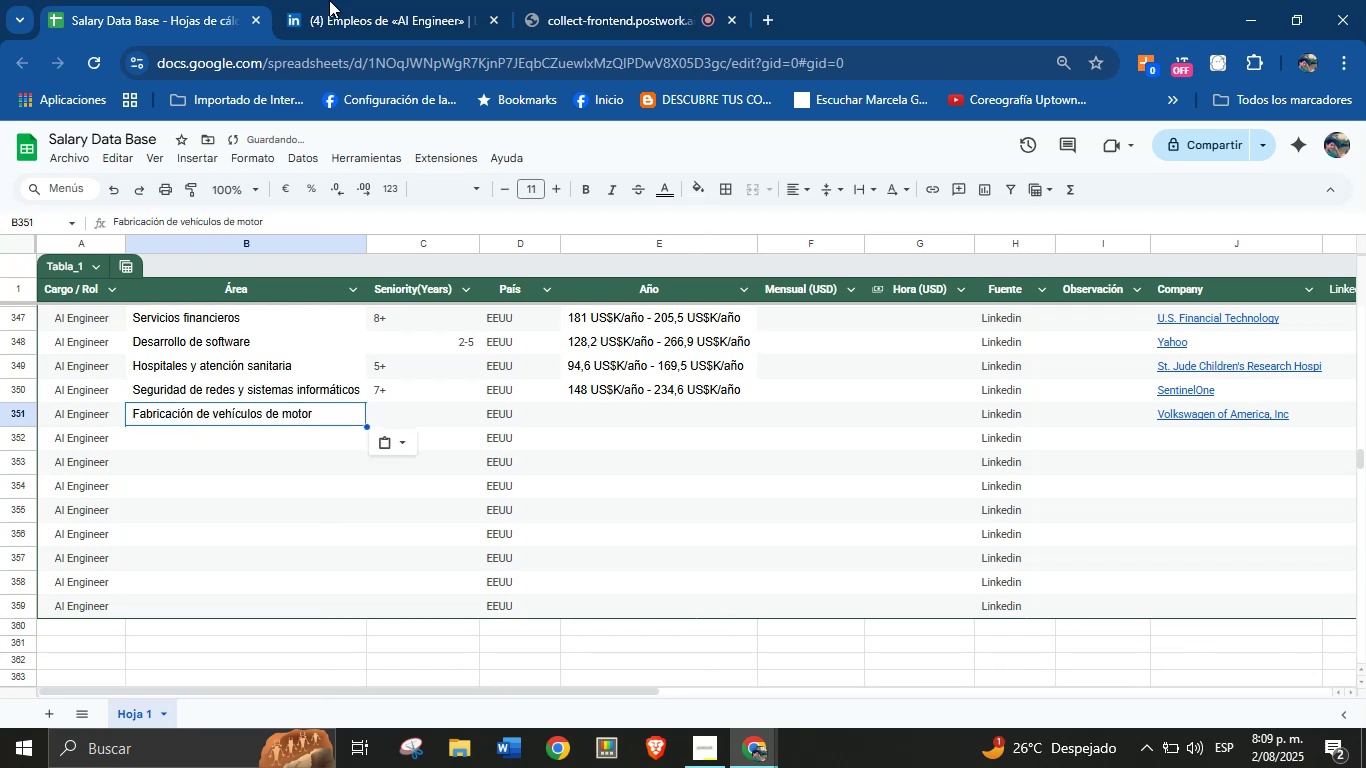 
left_click([338, 0])
 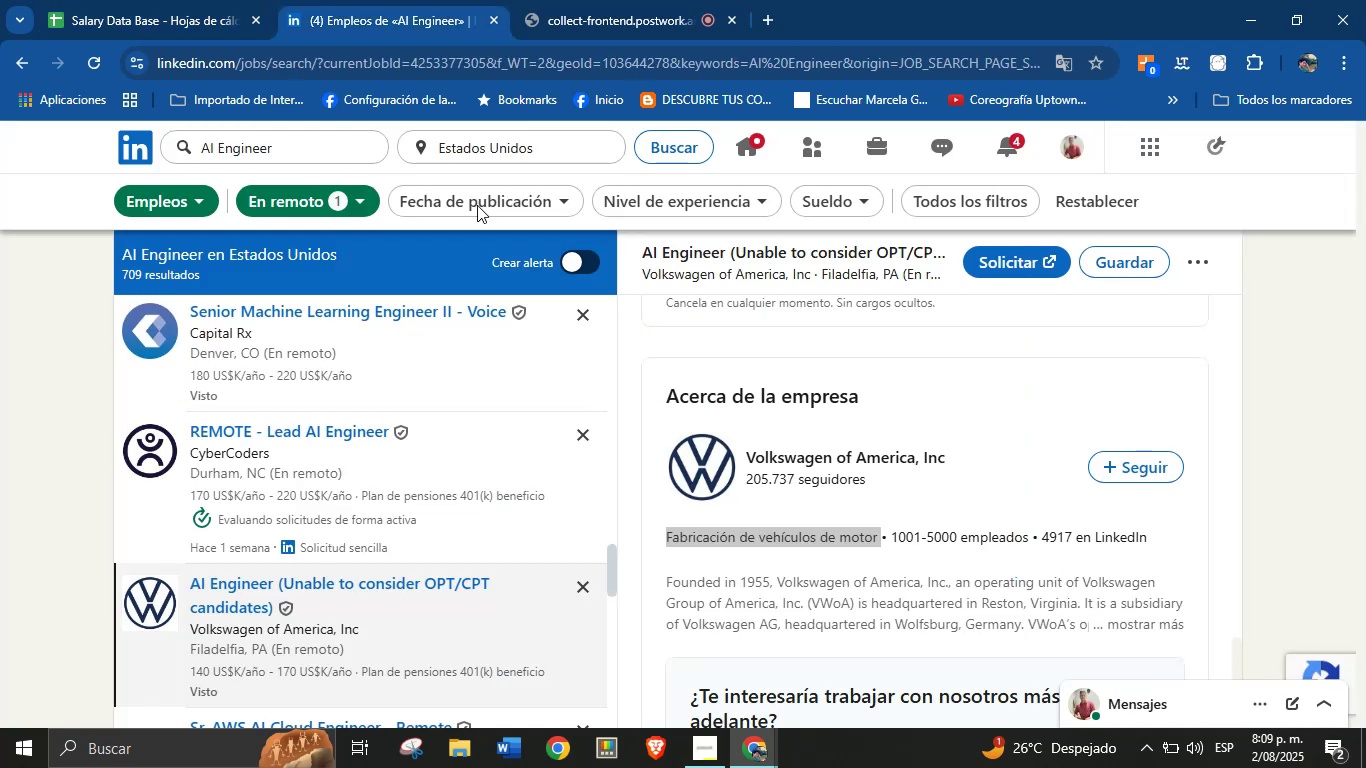 
scroll: coordinate [866, 496], scroll_direction: up, amount: 16.0
 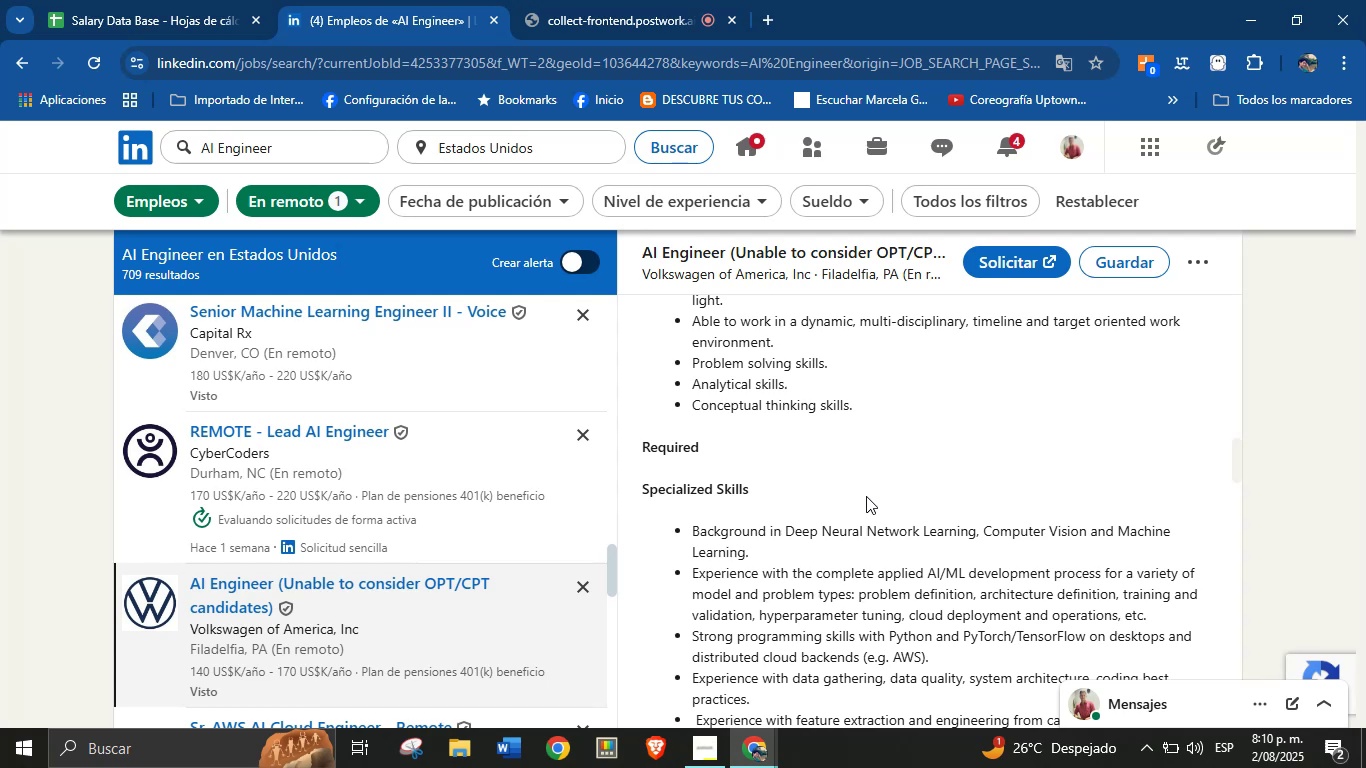 
scroll: coordinate [715, 402], scroll_direction: up, amount: 12.0
 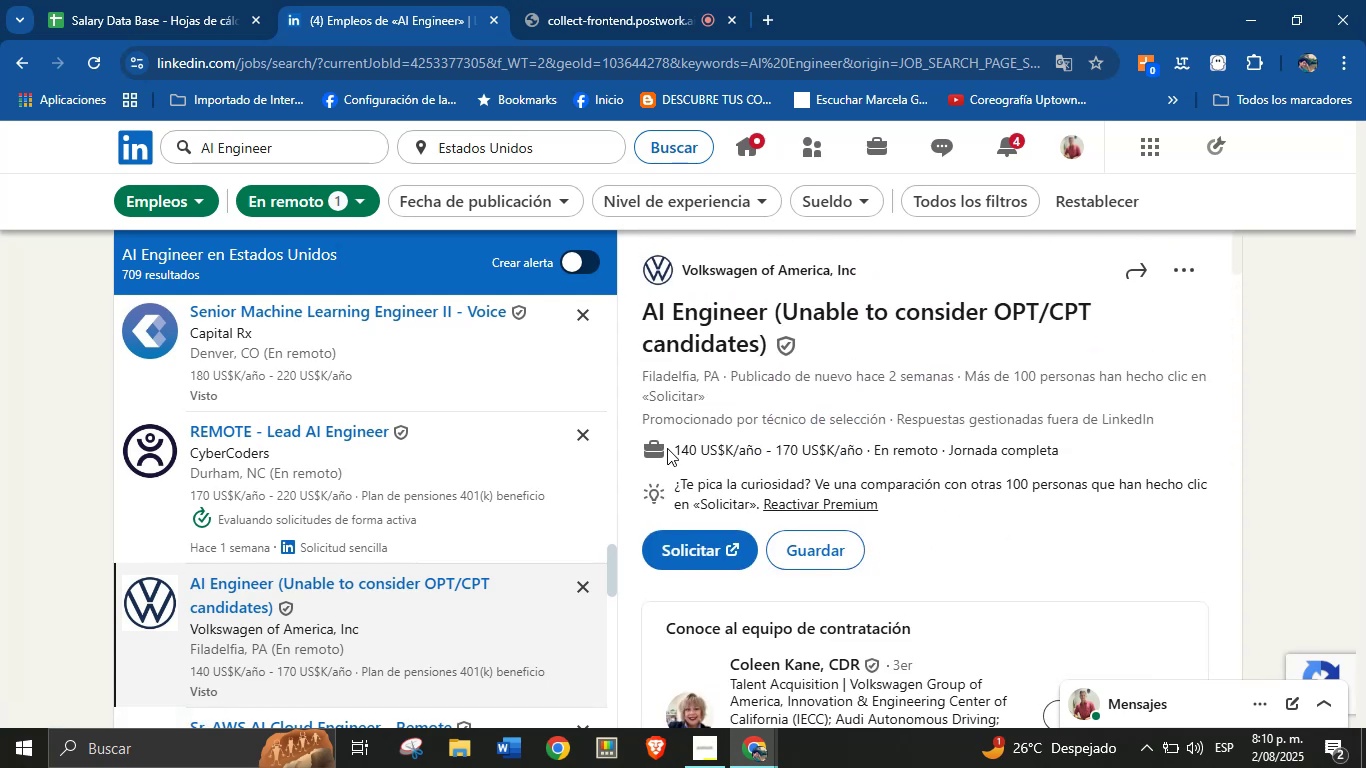 
double_click([665, 448])
 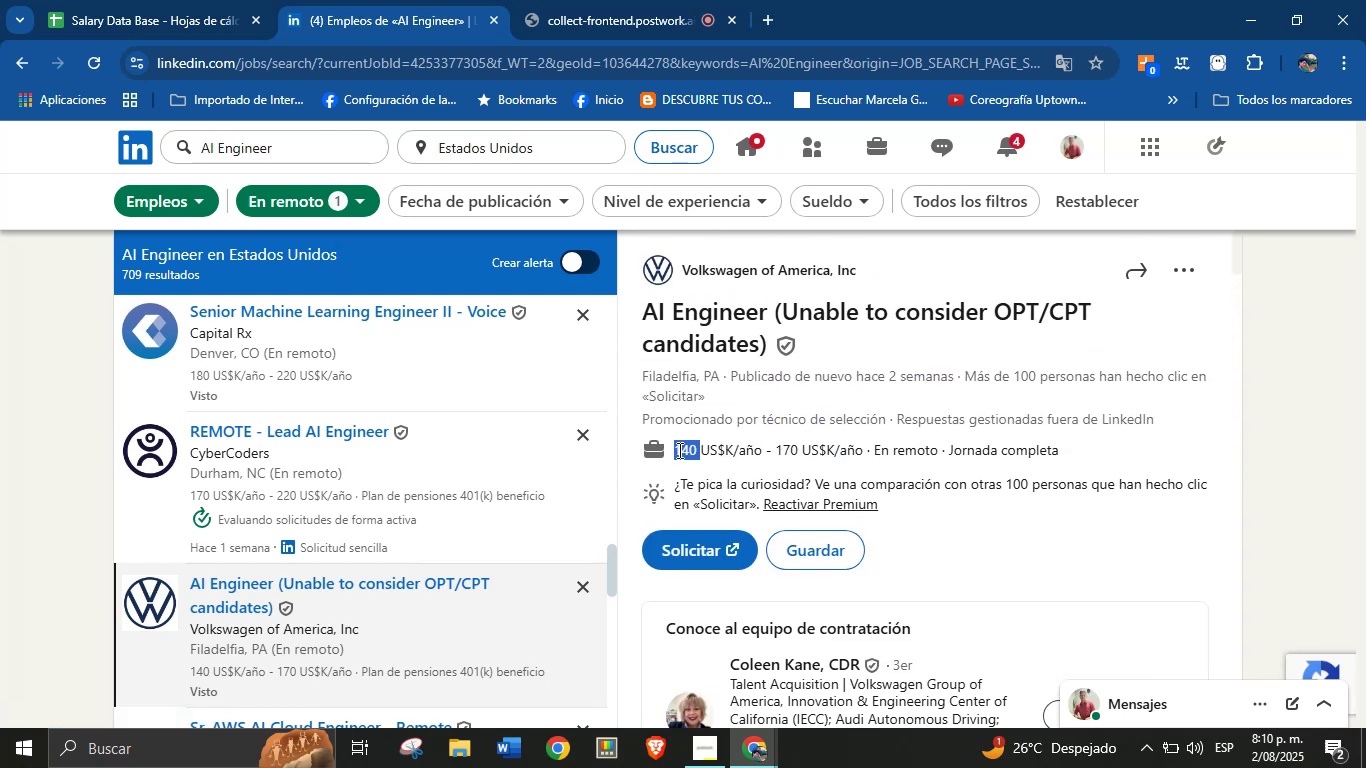 
left_click([678, 450])
 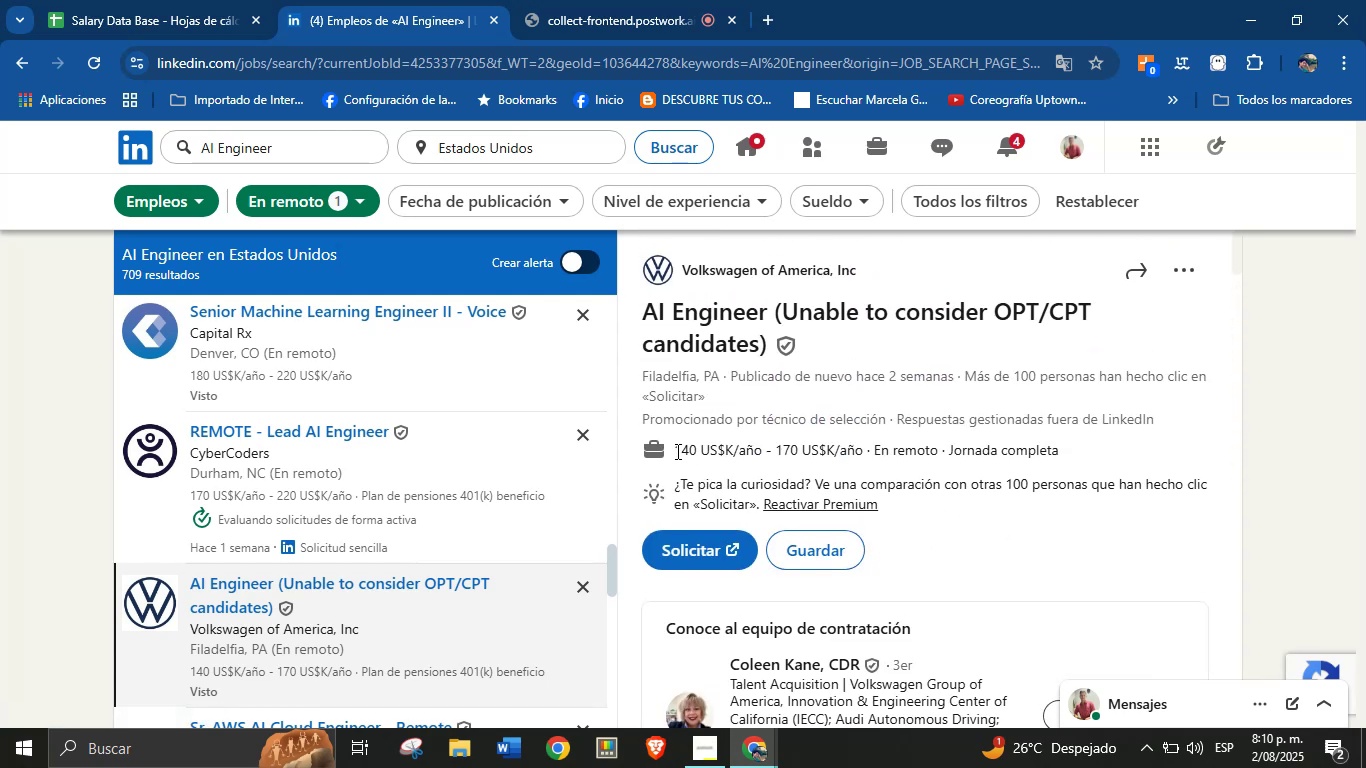 
left_click_drag(start_coordinate=[674, 451], to_coordinate=[865, 450])
 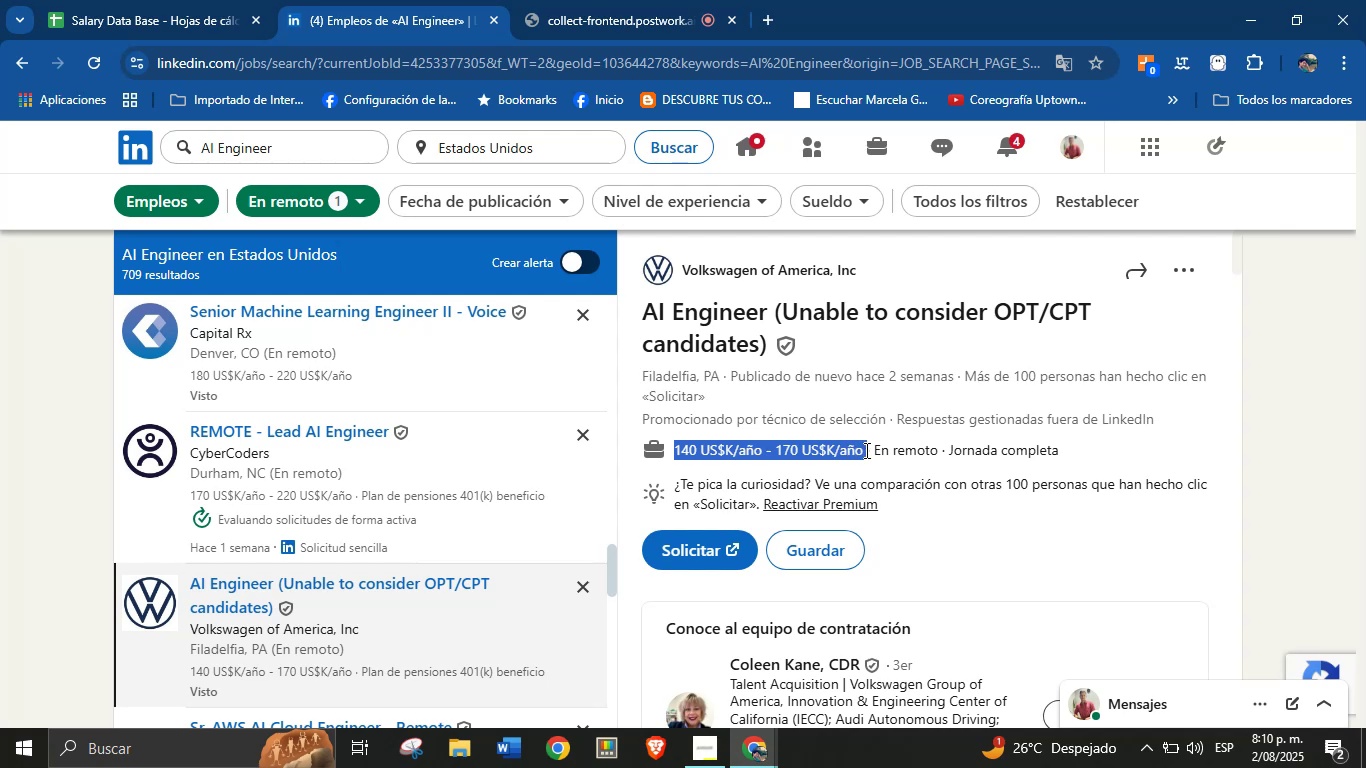 
key(Control+C)
 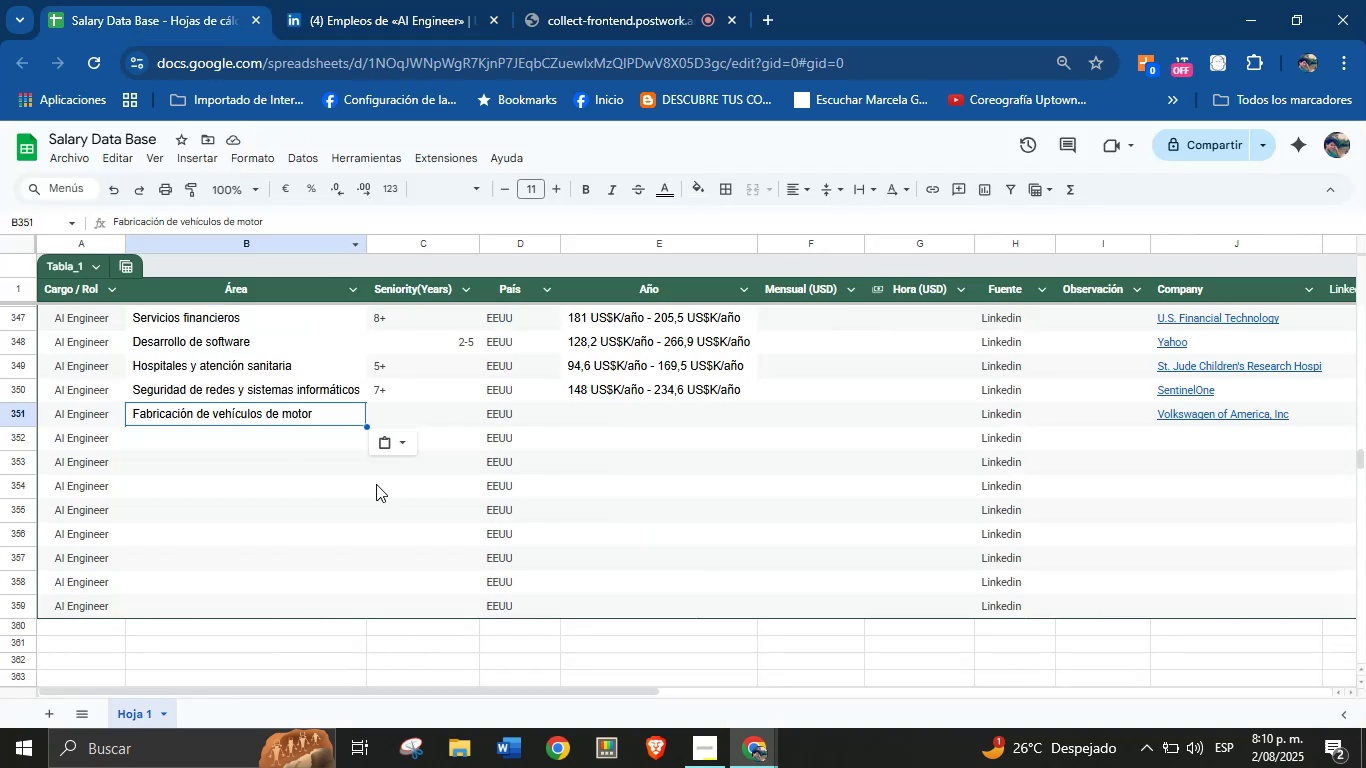 
left_click([609, 425])
 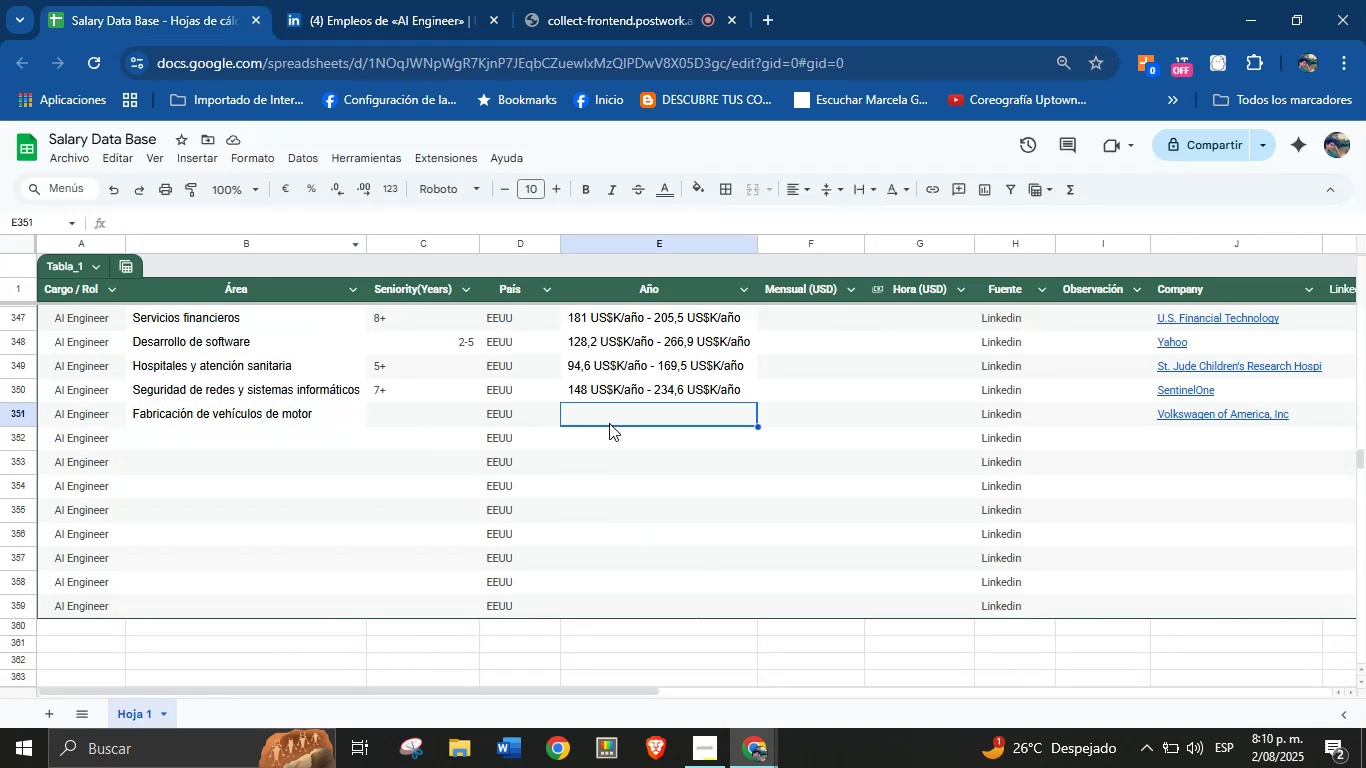 
key(Control+V)
 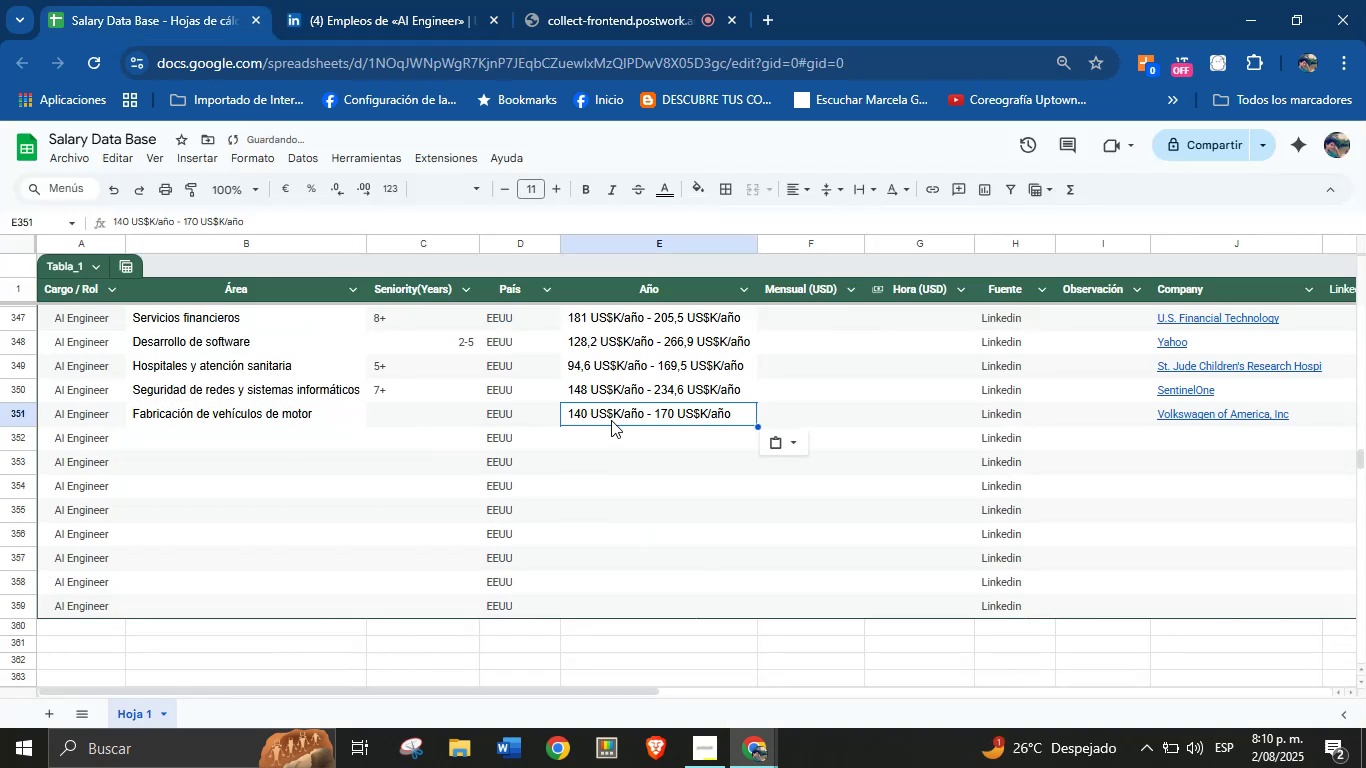 
left_click([395, 0])
 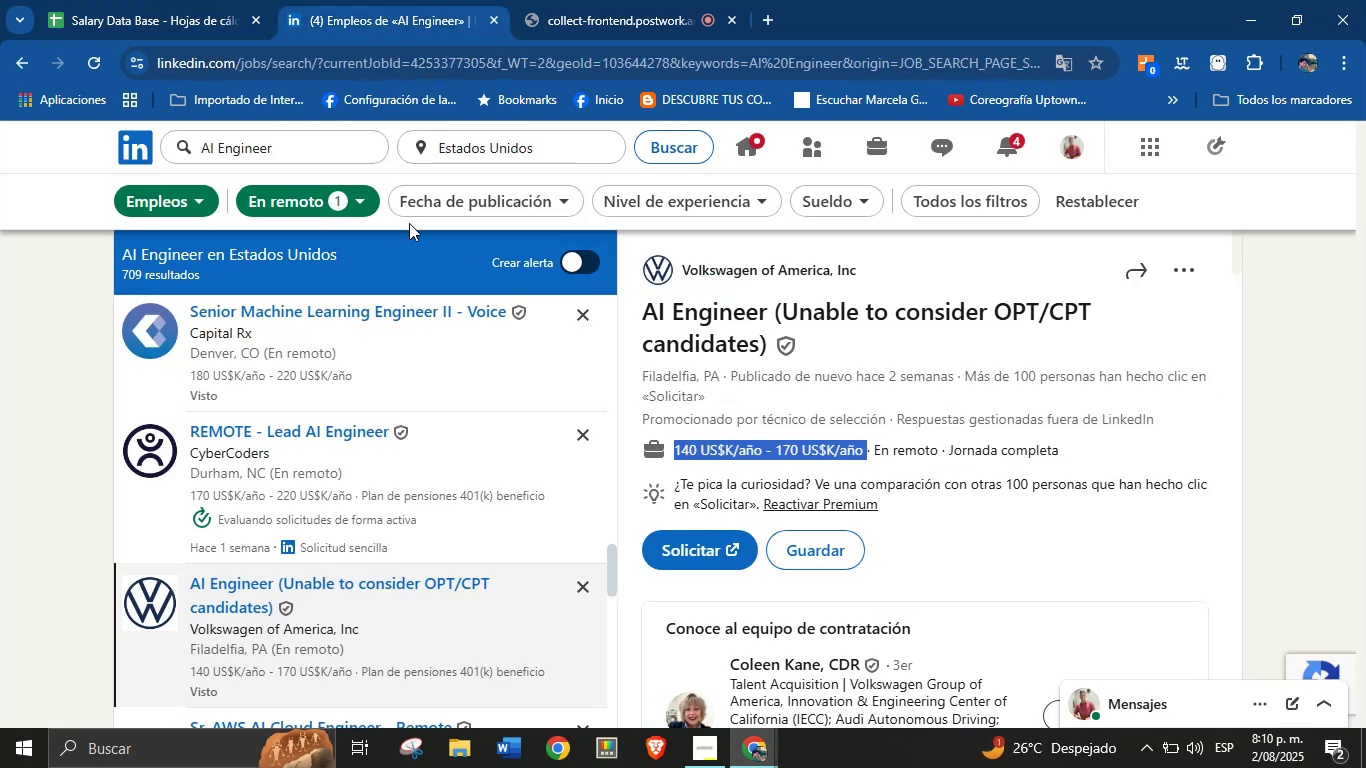 
scroll: coordinate [403, 482], scroll_direction: down, amount: 4.0
 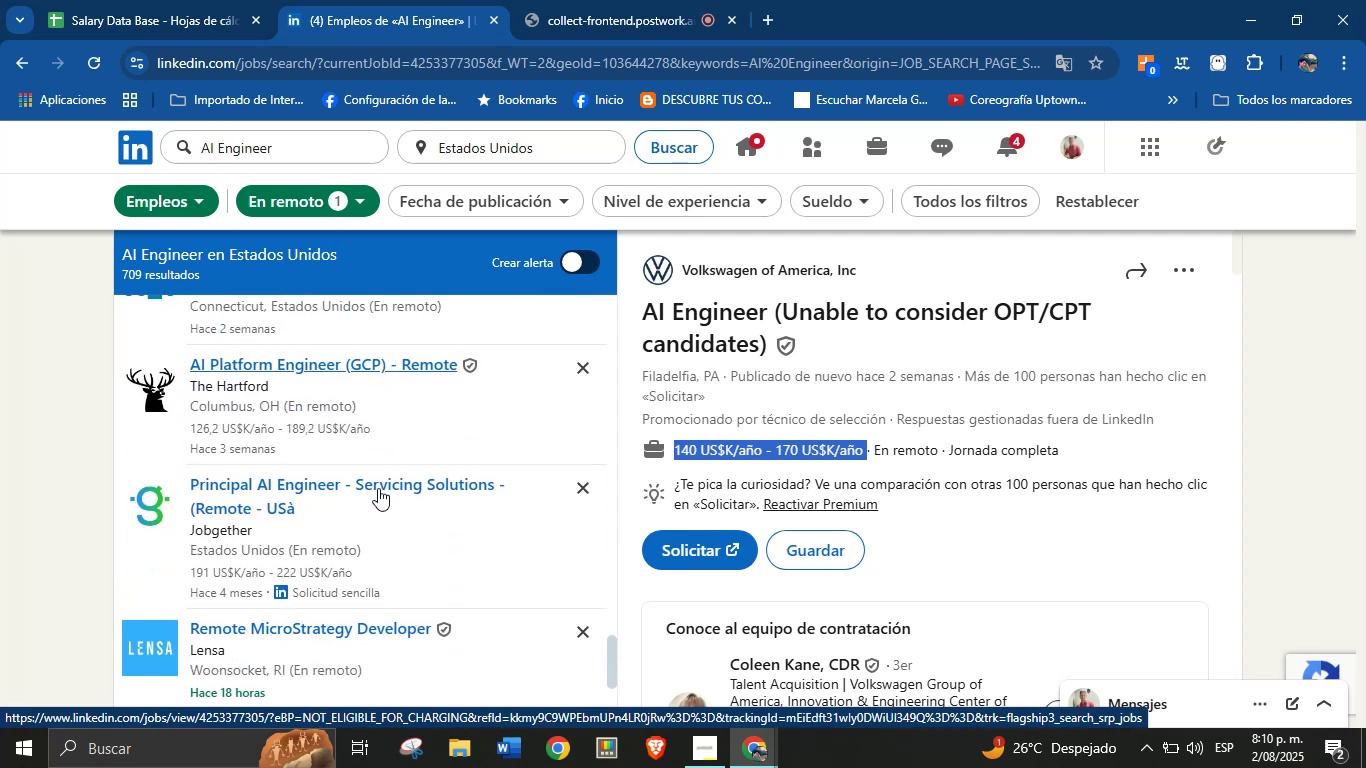 
left_click([260, 500])
 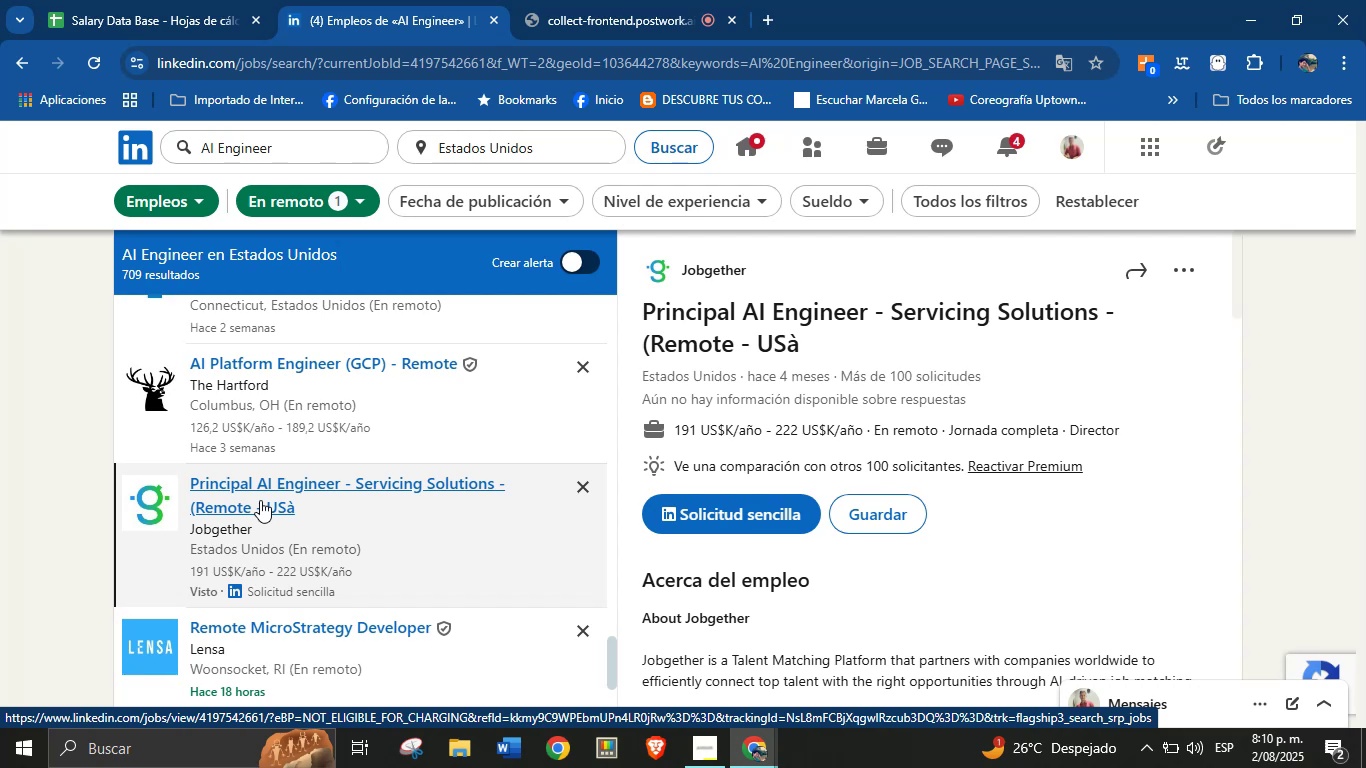 
wait(21.54)
 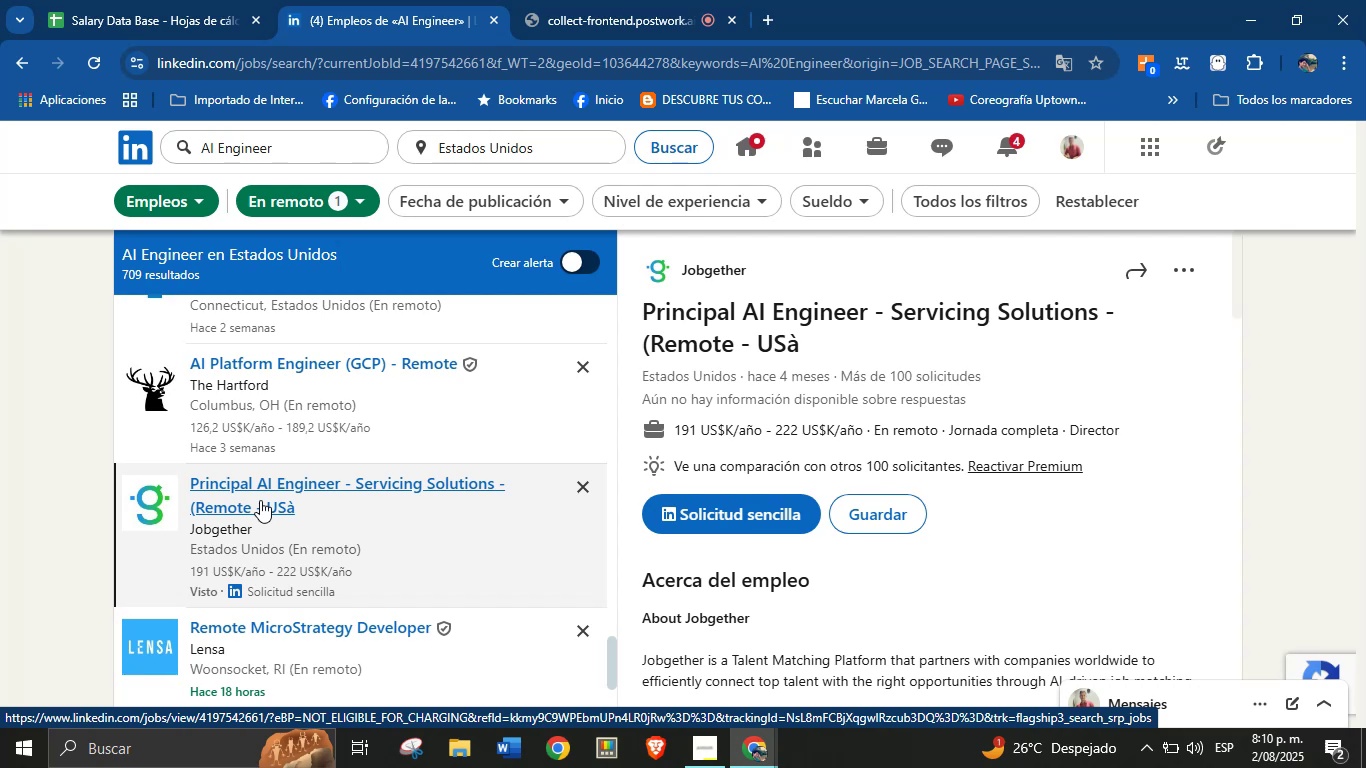 
left_click_drag(start_coordinate=[761, 265], to_coordinate=[674, 269])
 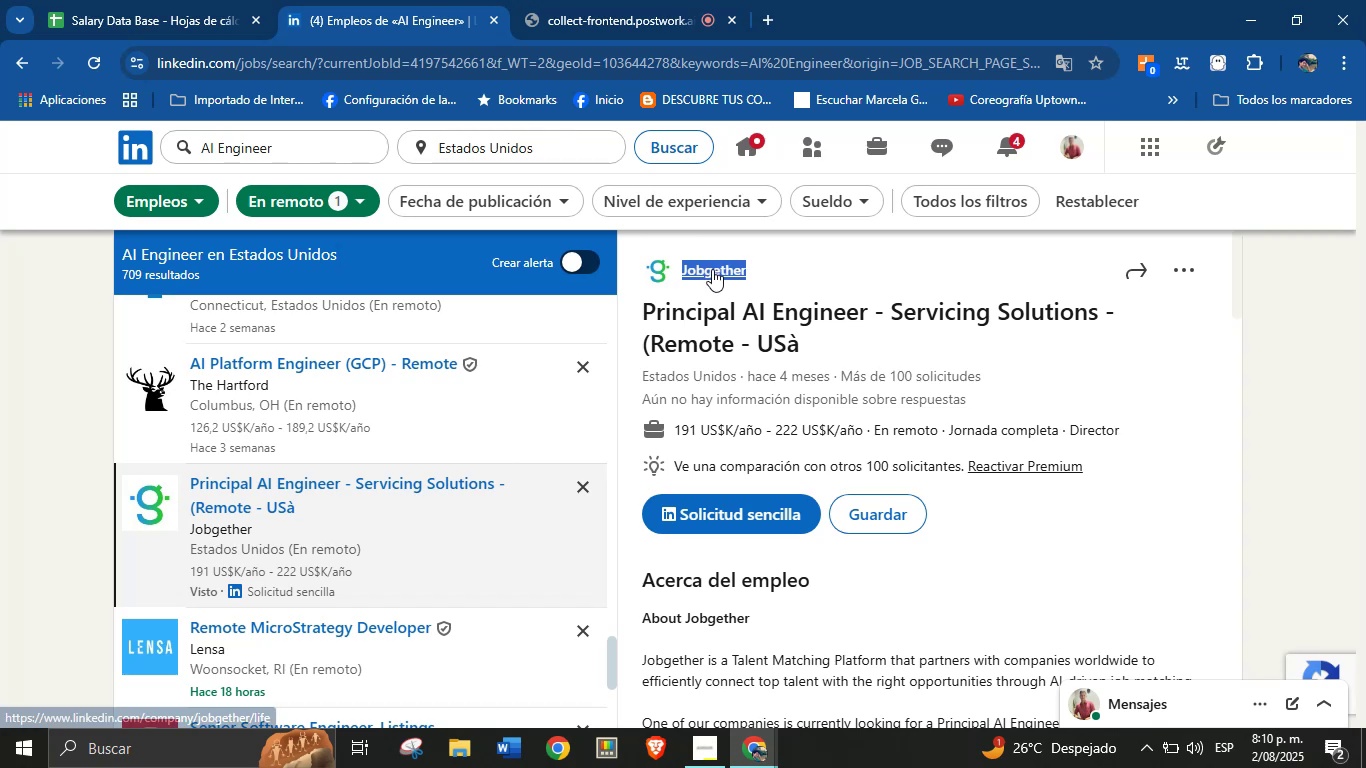 
key(Control+C)
 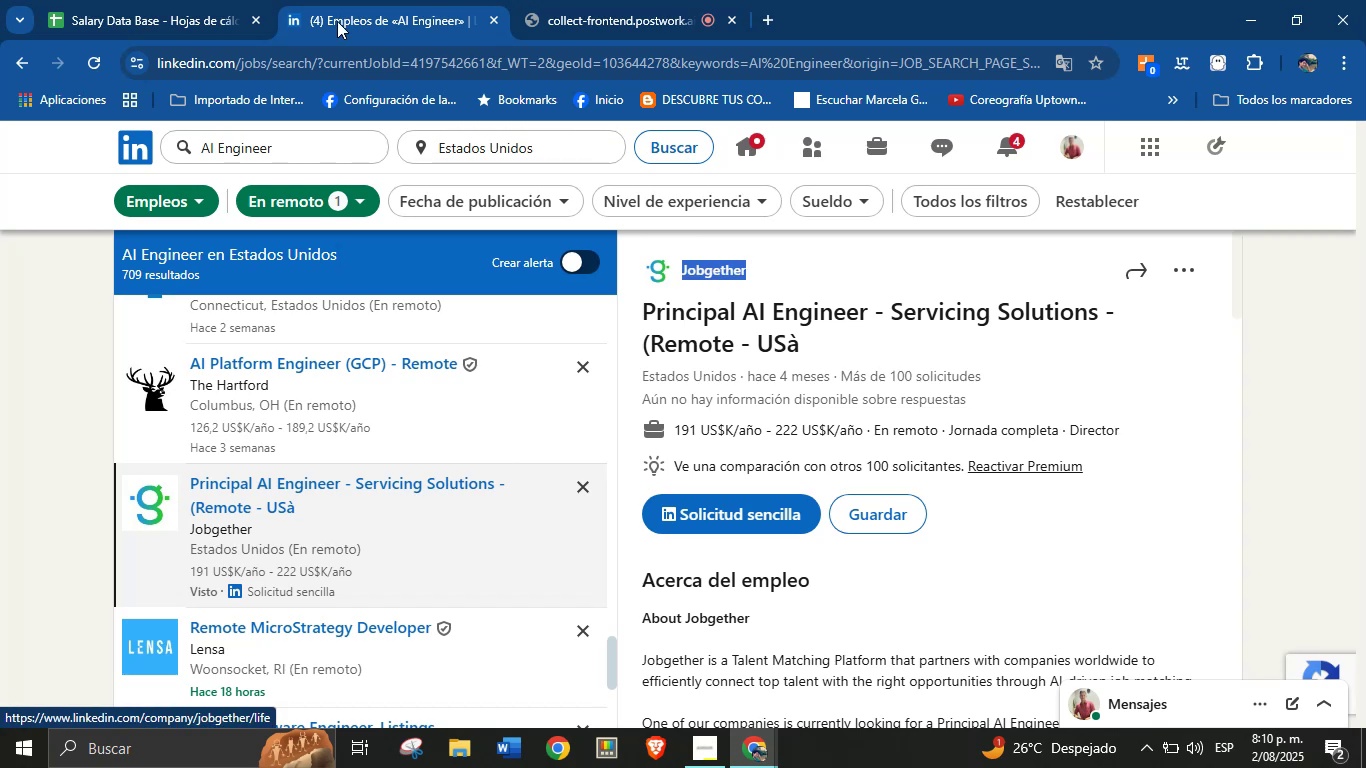 
left_click([174, 0])
 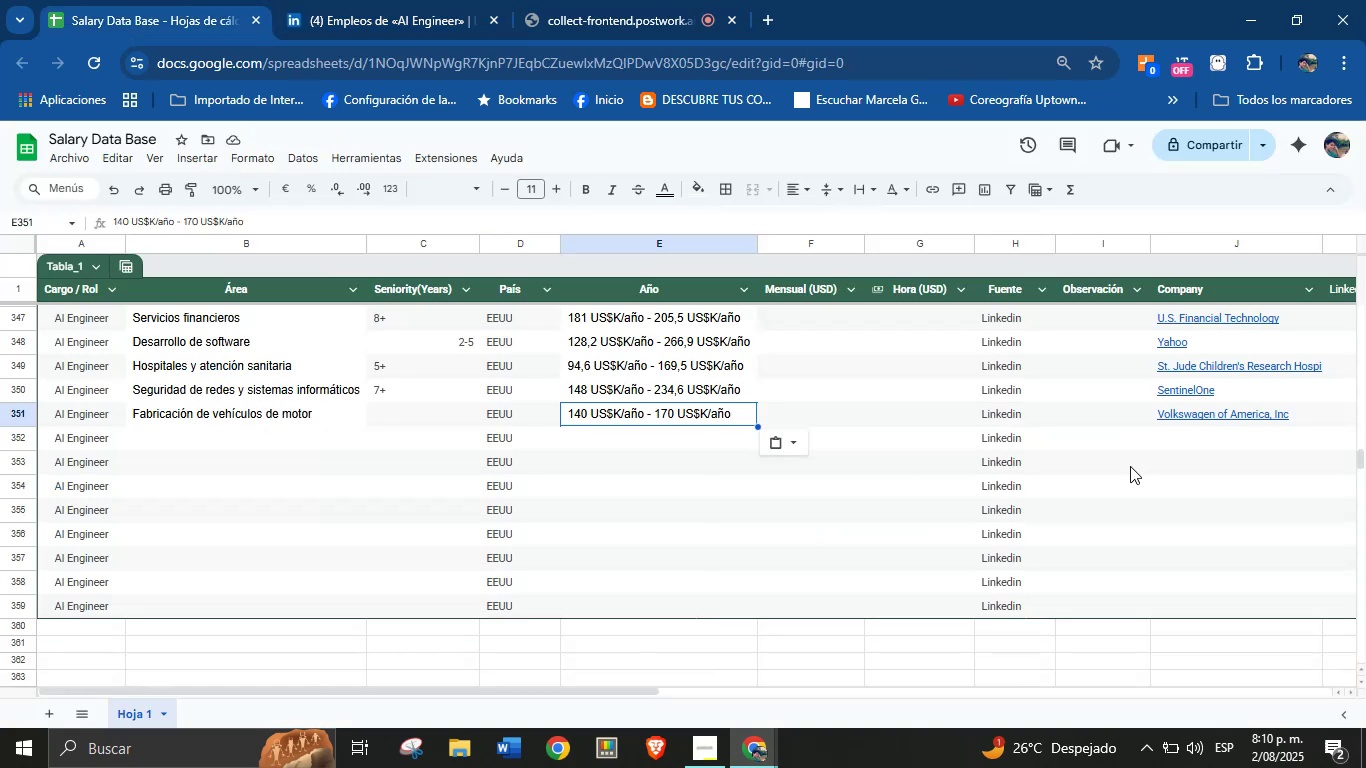 
left_click([1205, 437])
 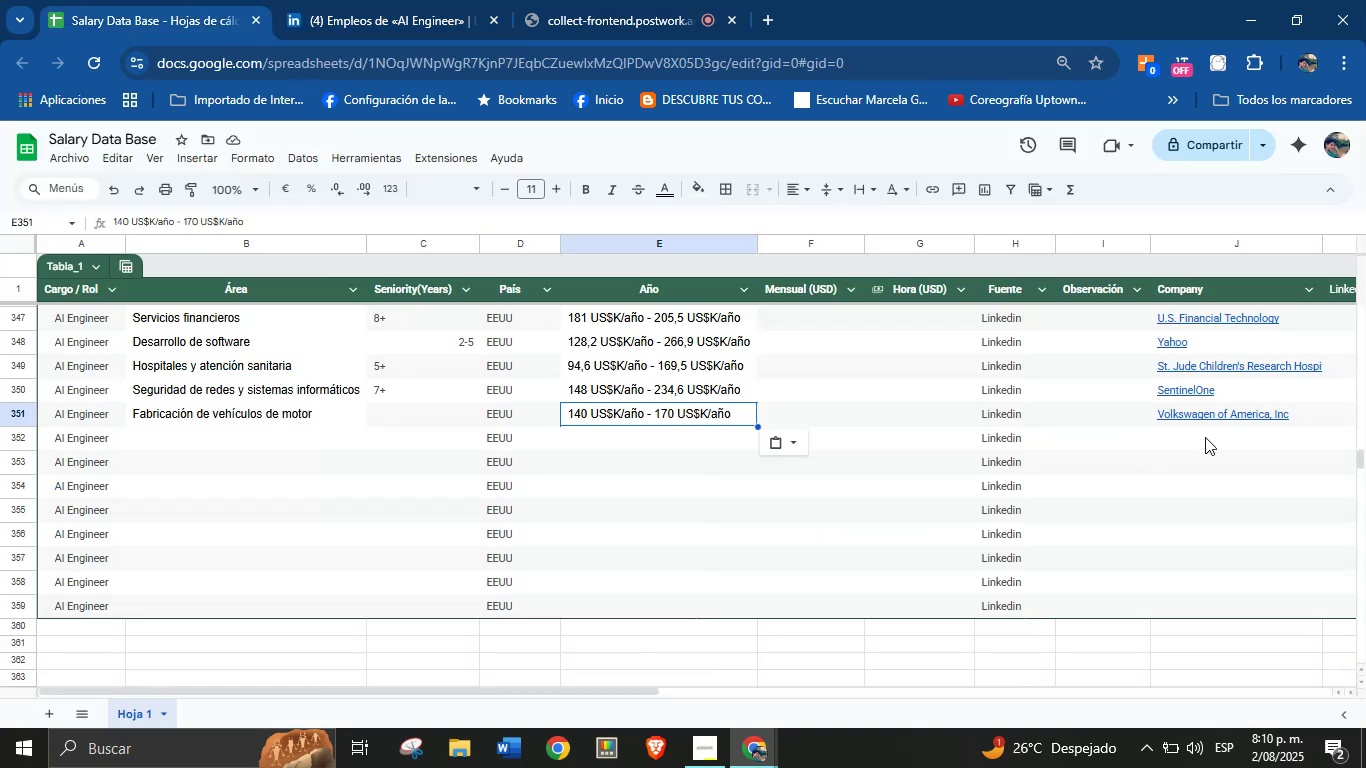 
key(Control+V)
 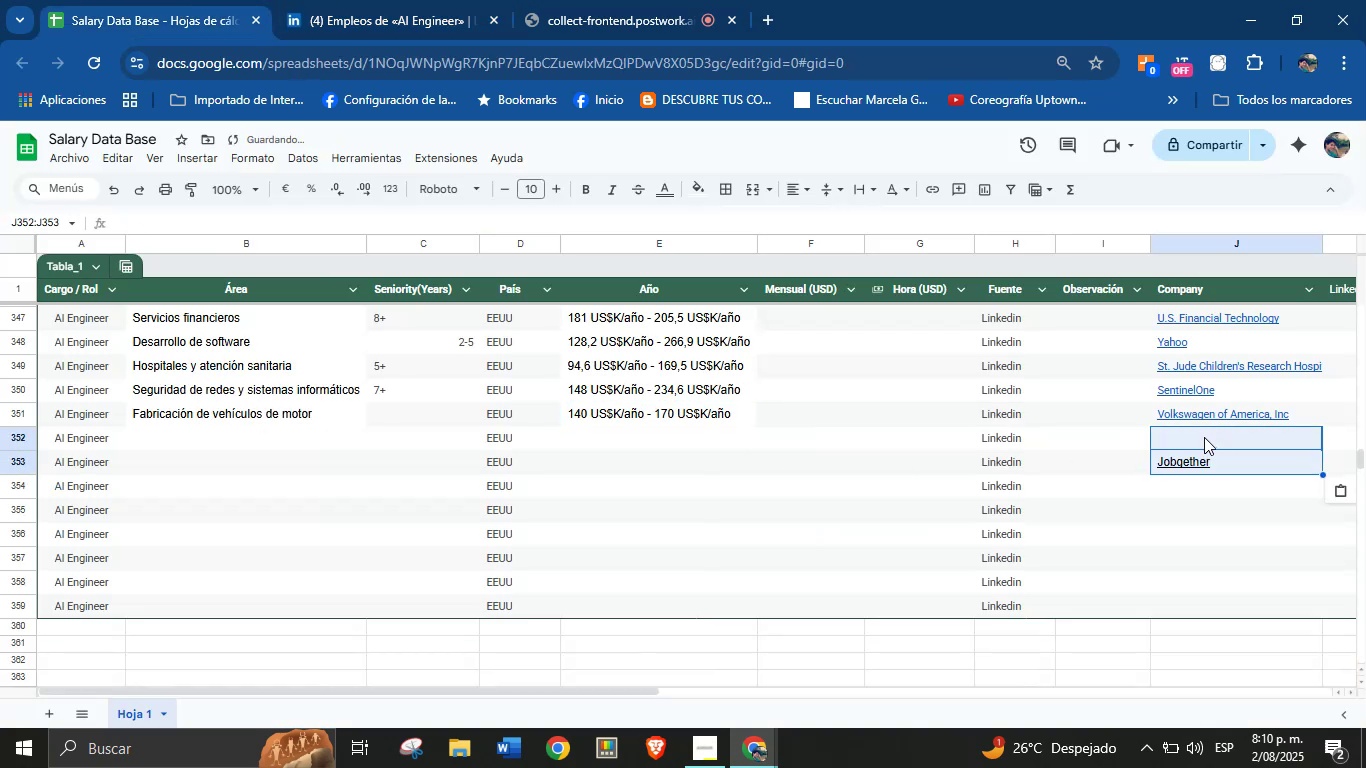 
key(Control+Z)
 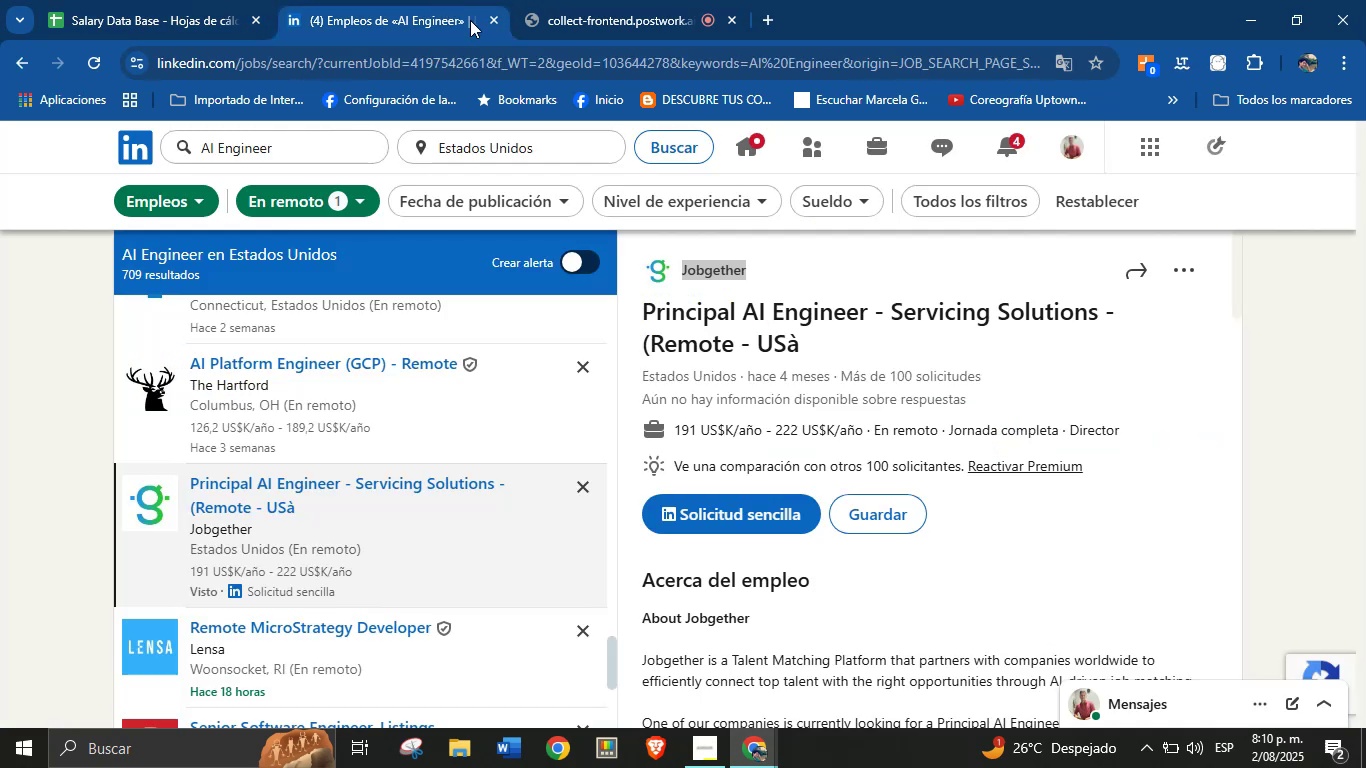 
left_click([804, 284])
 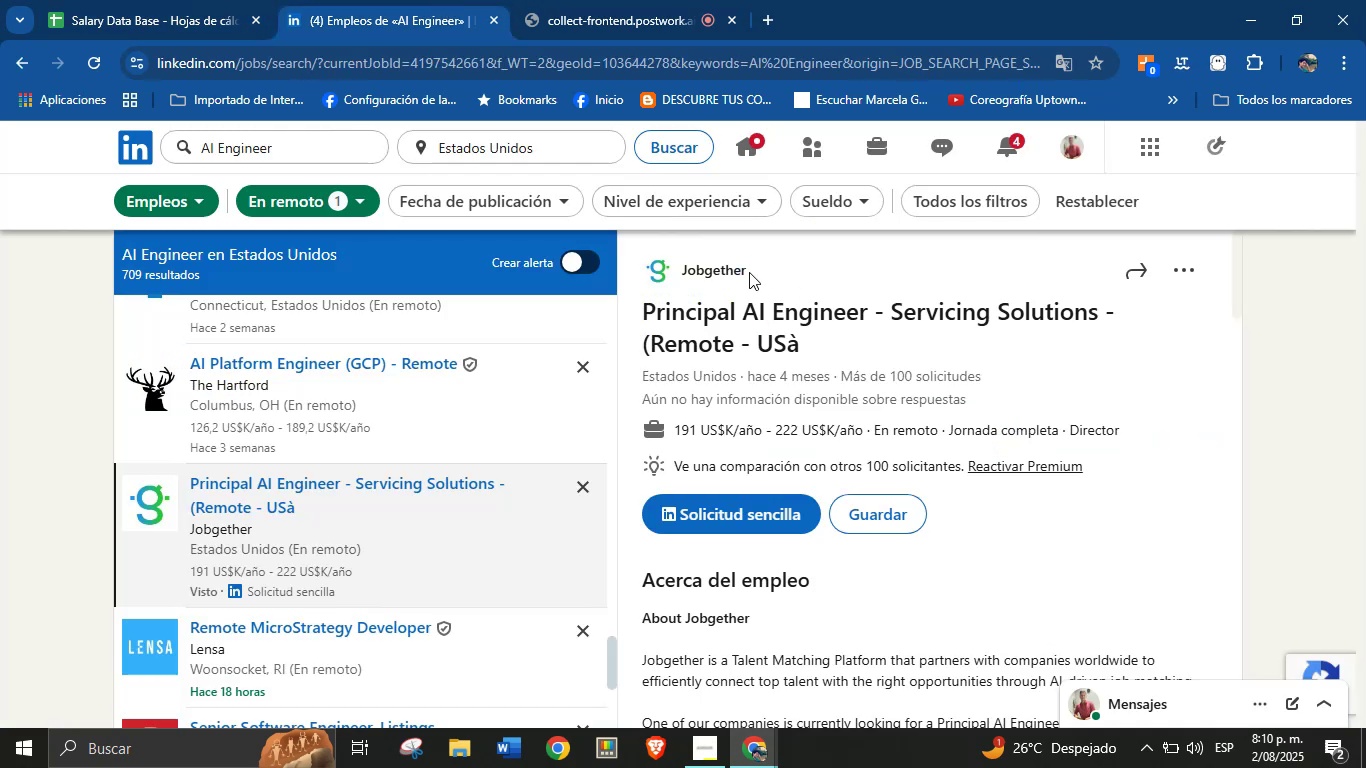 
left_click_drag(start_coordinate=[749, 272], to_coordinate=[677, 268])
 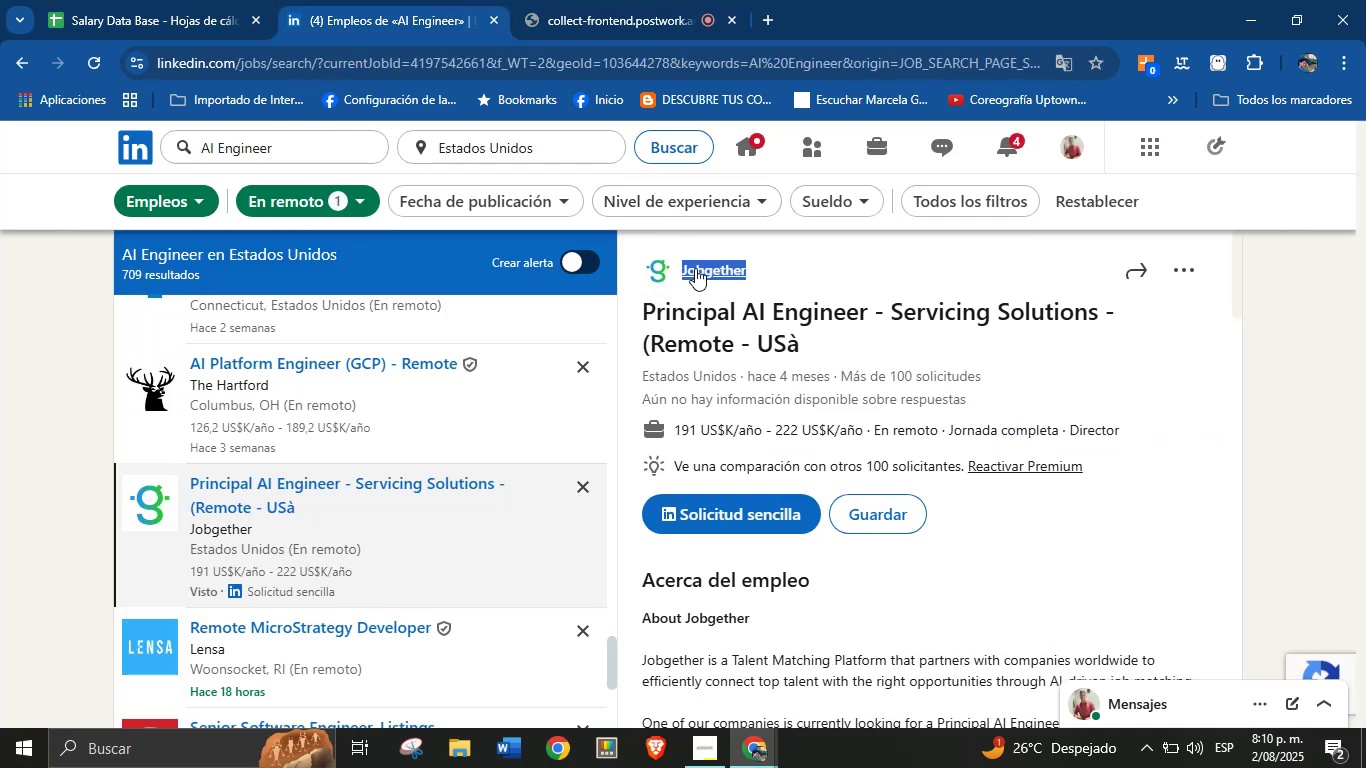 
left_click([763, 267])
 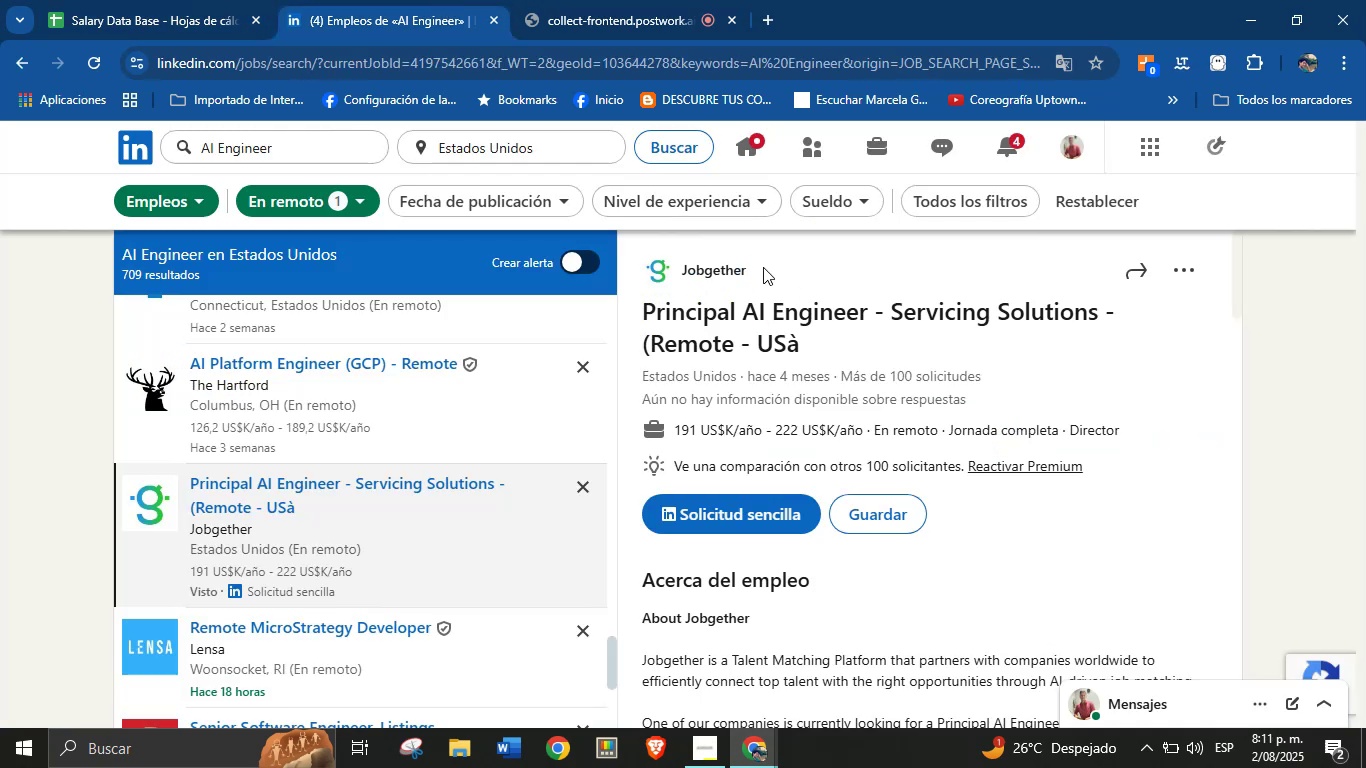 
left_click_drag(start_coordinate=[754, 267], to_coordinate=[685, 269])
 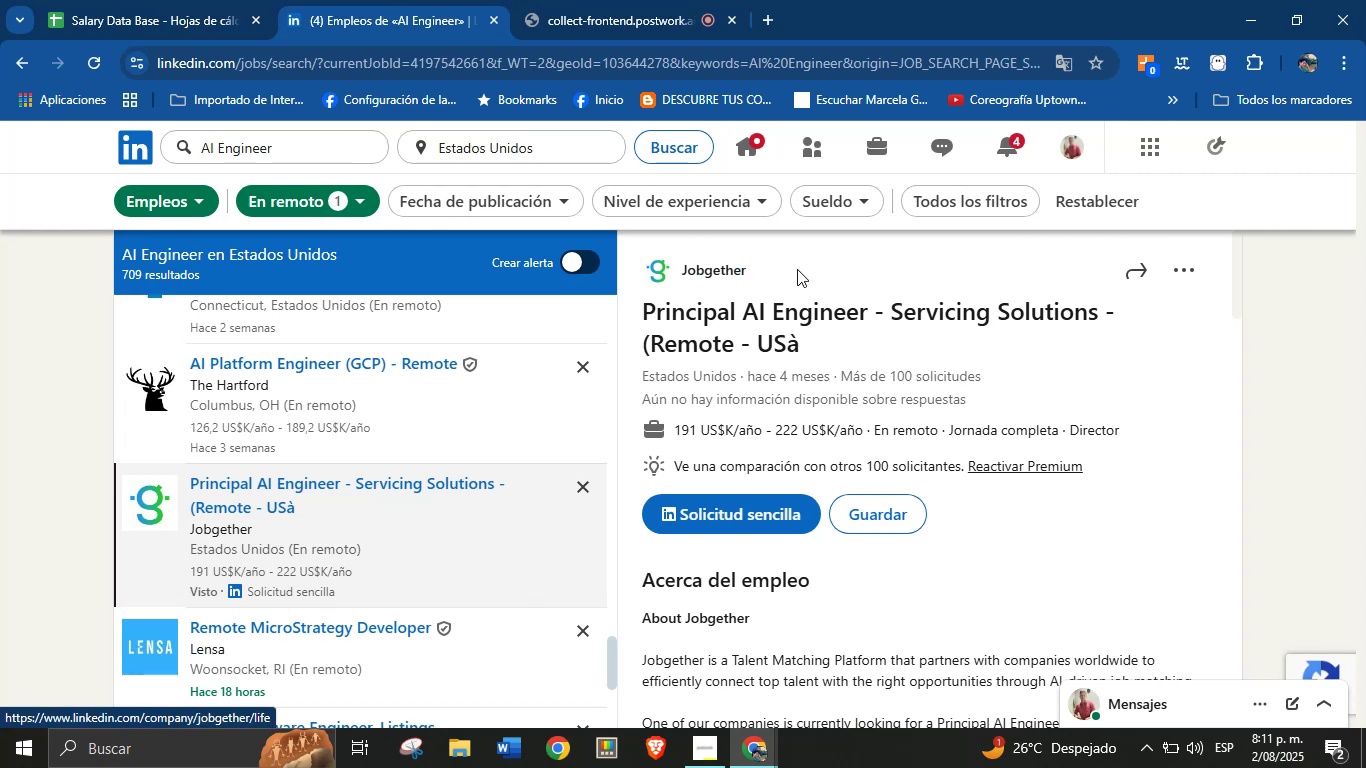 
hold_key(key=ControlLeft, duration=0.7)
 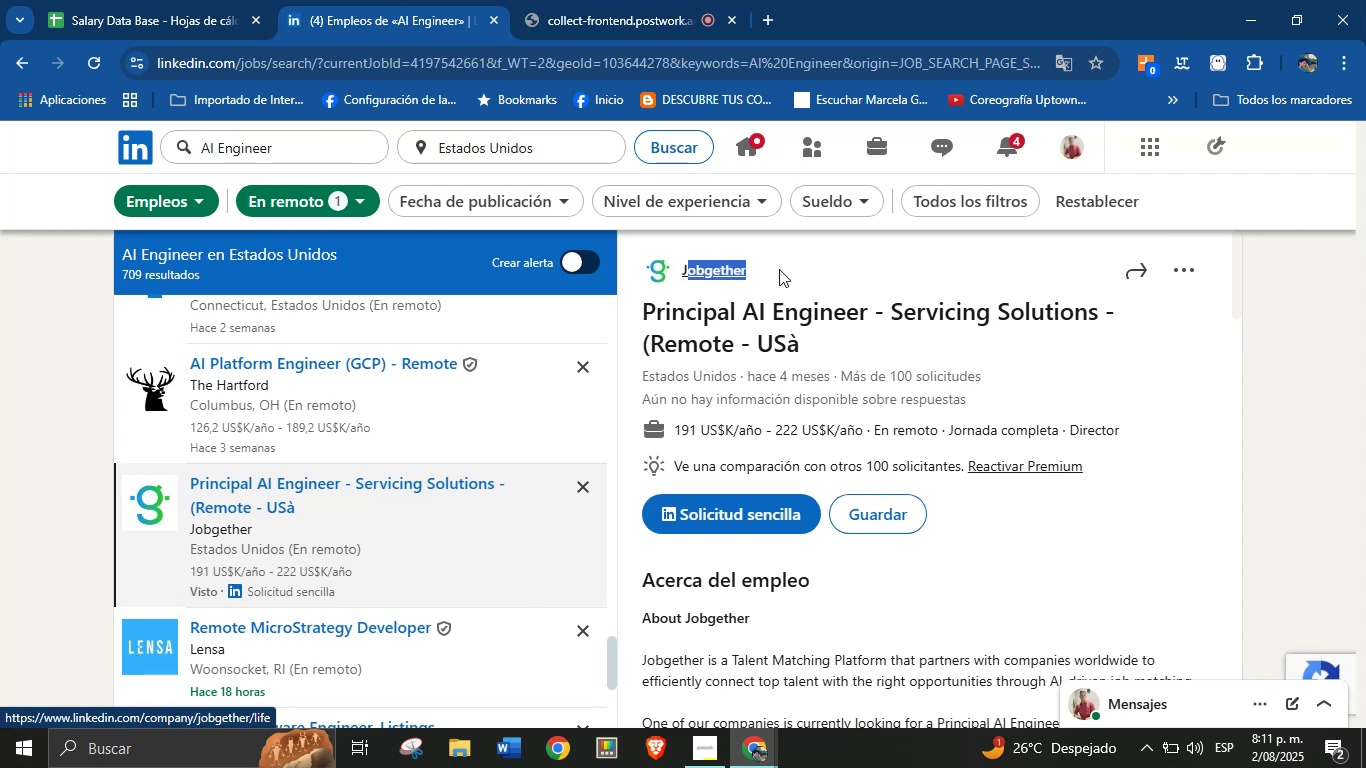 
left_click([797, 269])
 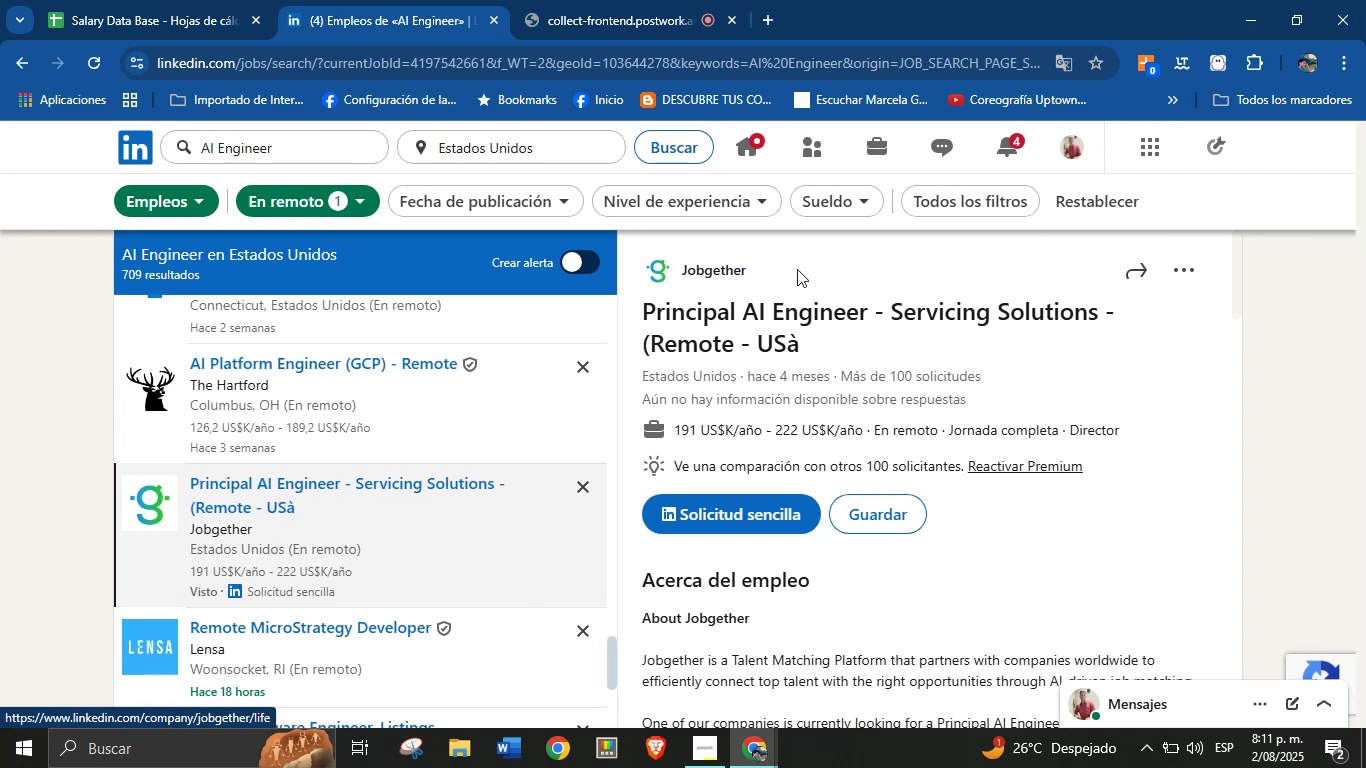 
left_click_drag(start_coordinate=[782, 270], to_coordinate=[683, 270])
 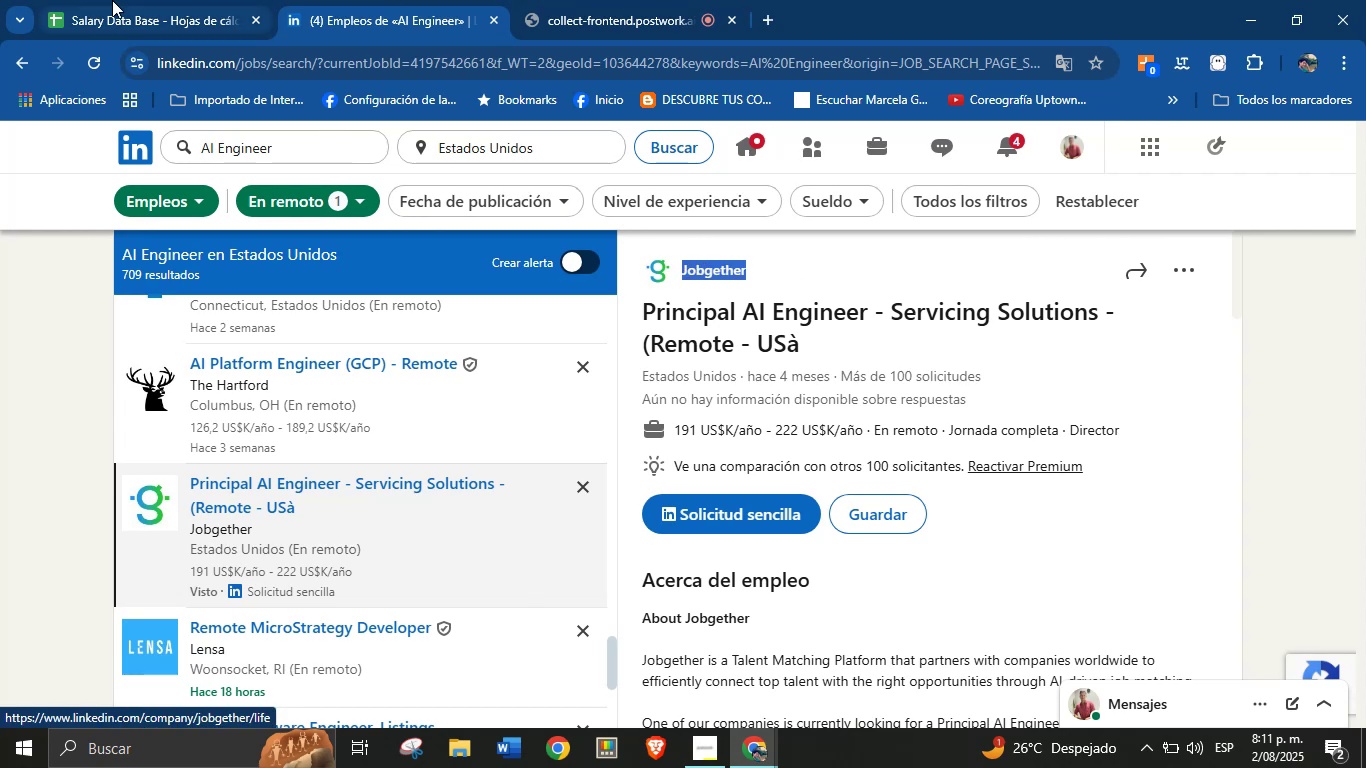 
key(Control+C)
 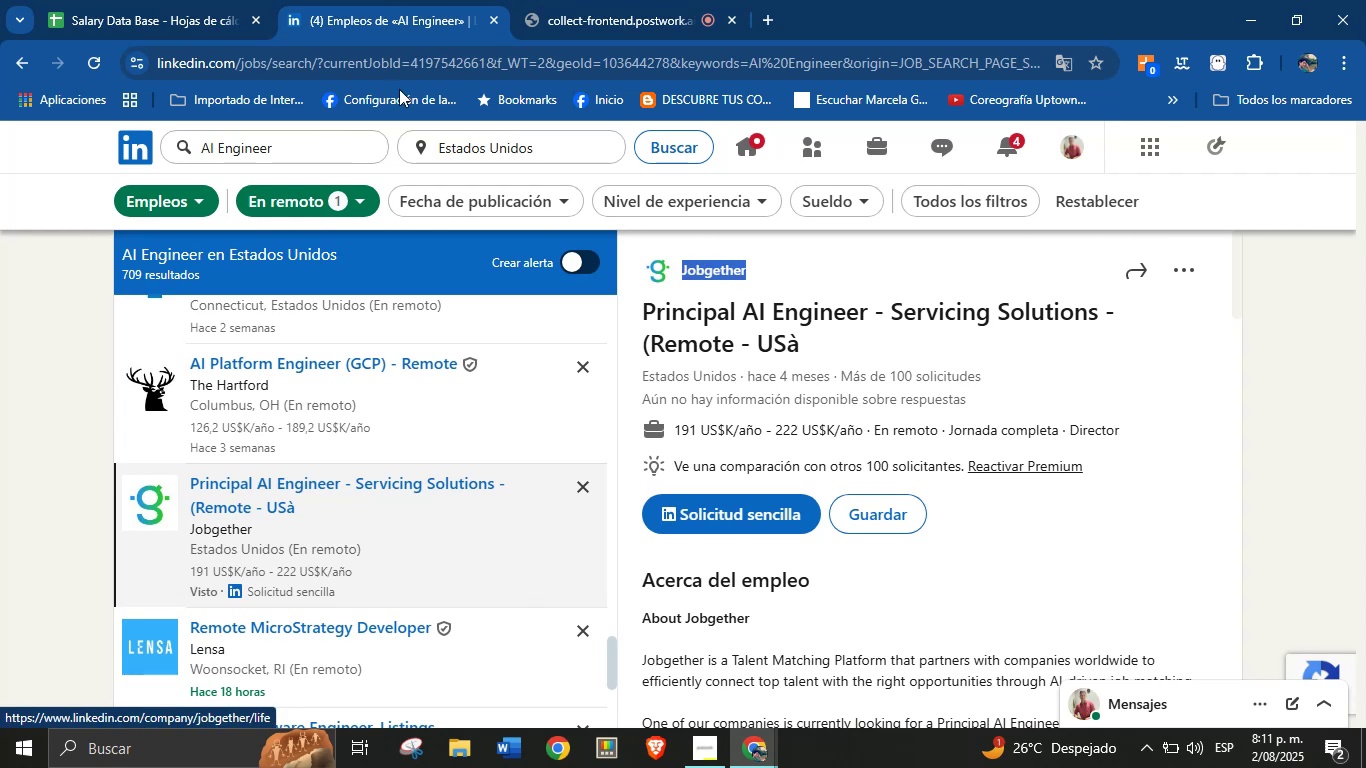 
left_click([112, 0])
 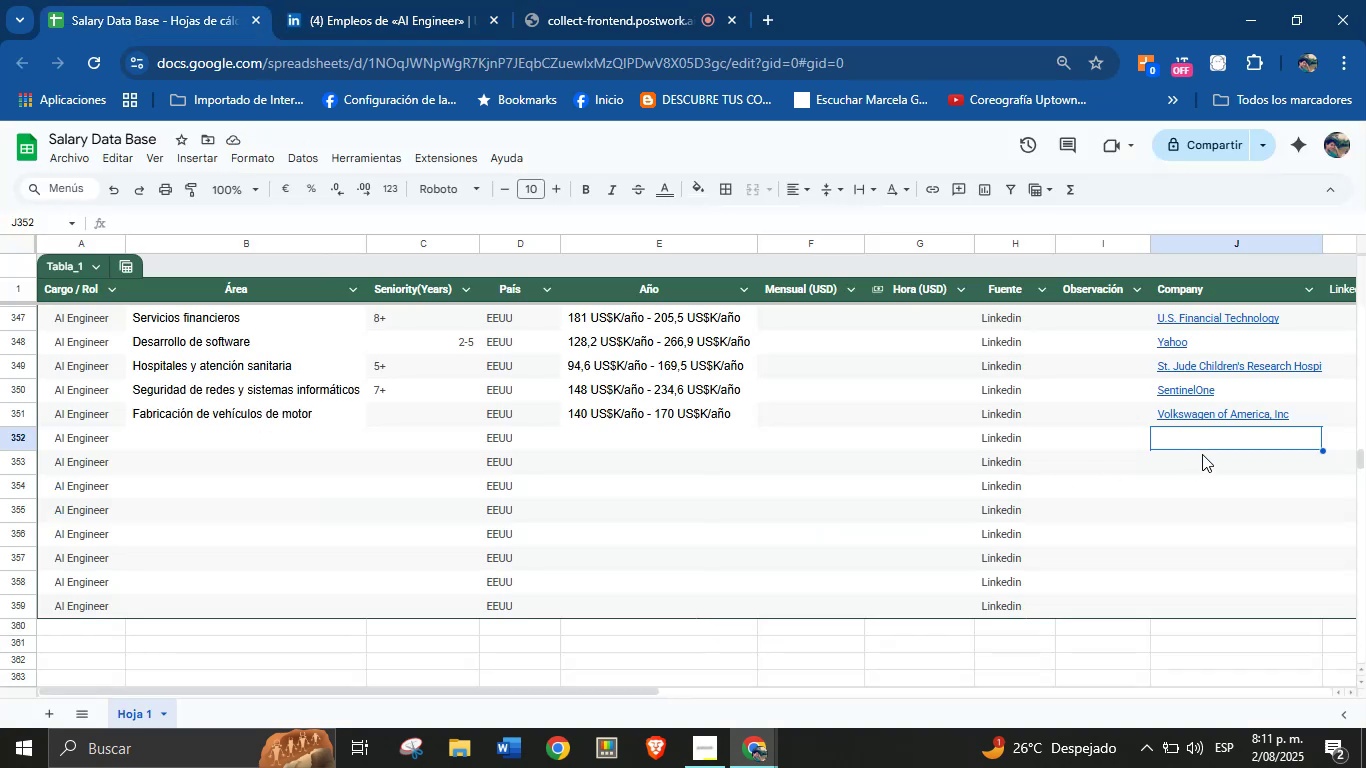 
left_click([1199, 438])
 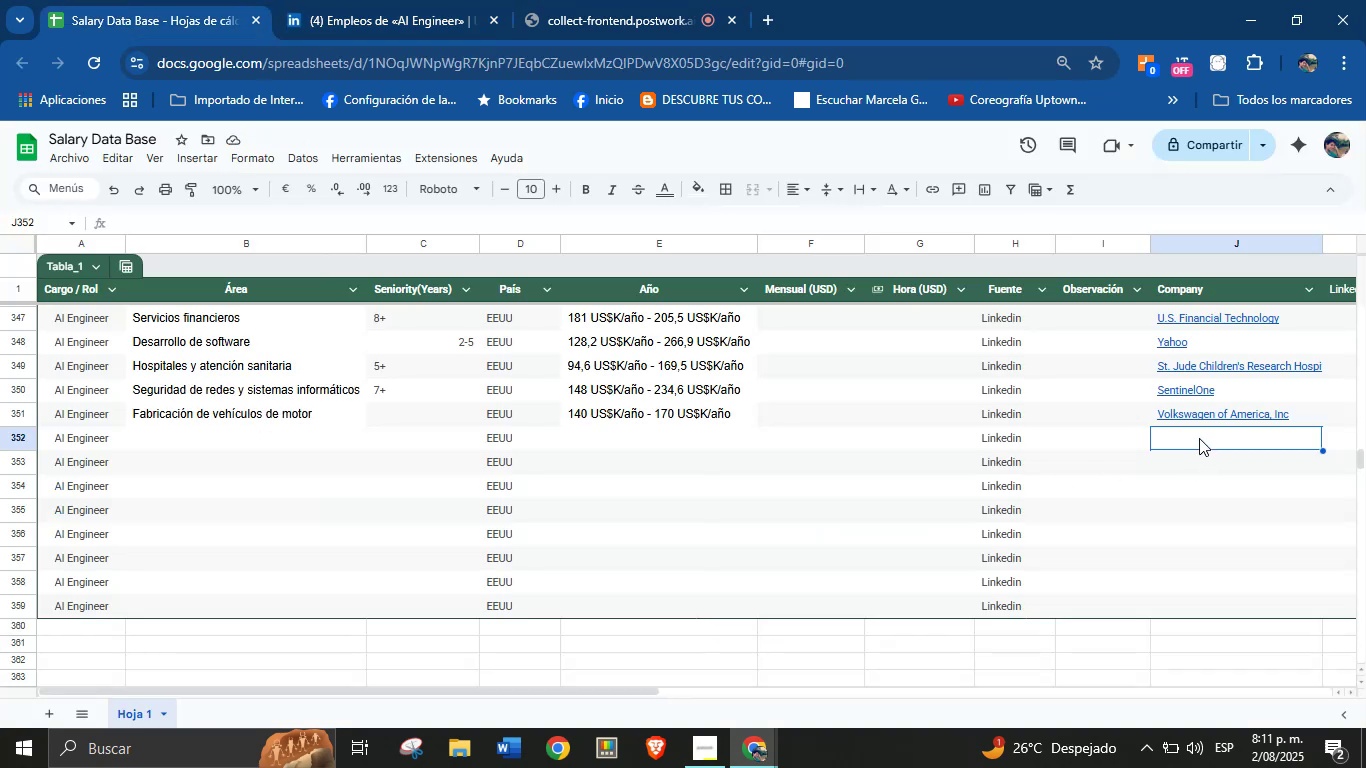 
key(Control+V)
 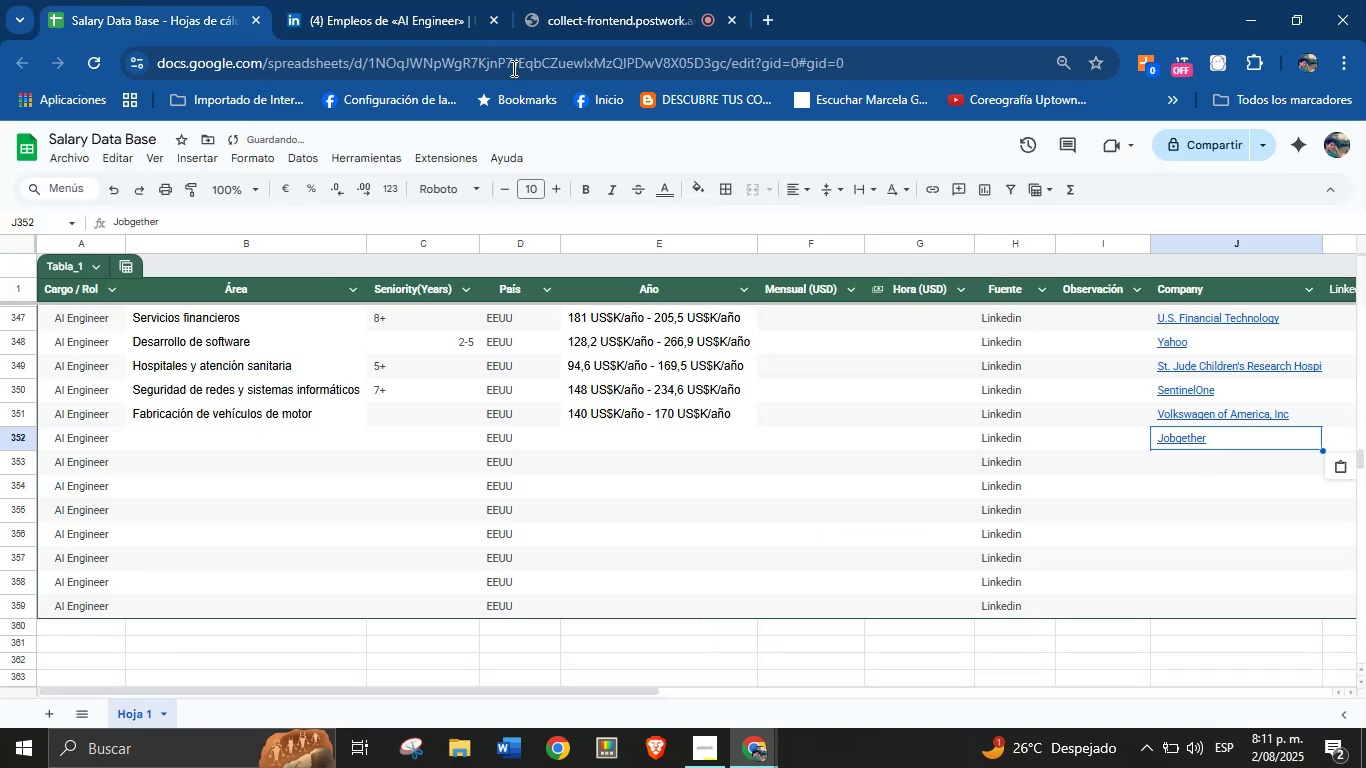 
left_click([374, 0])
 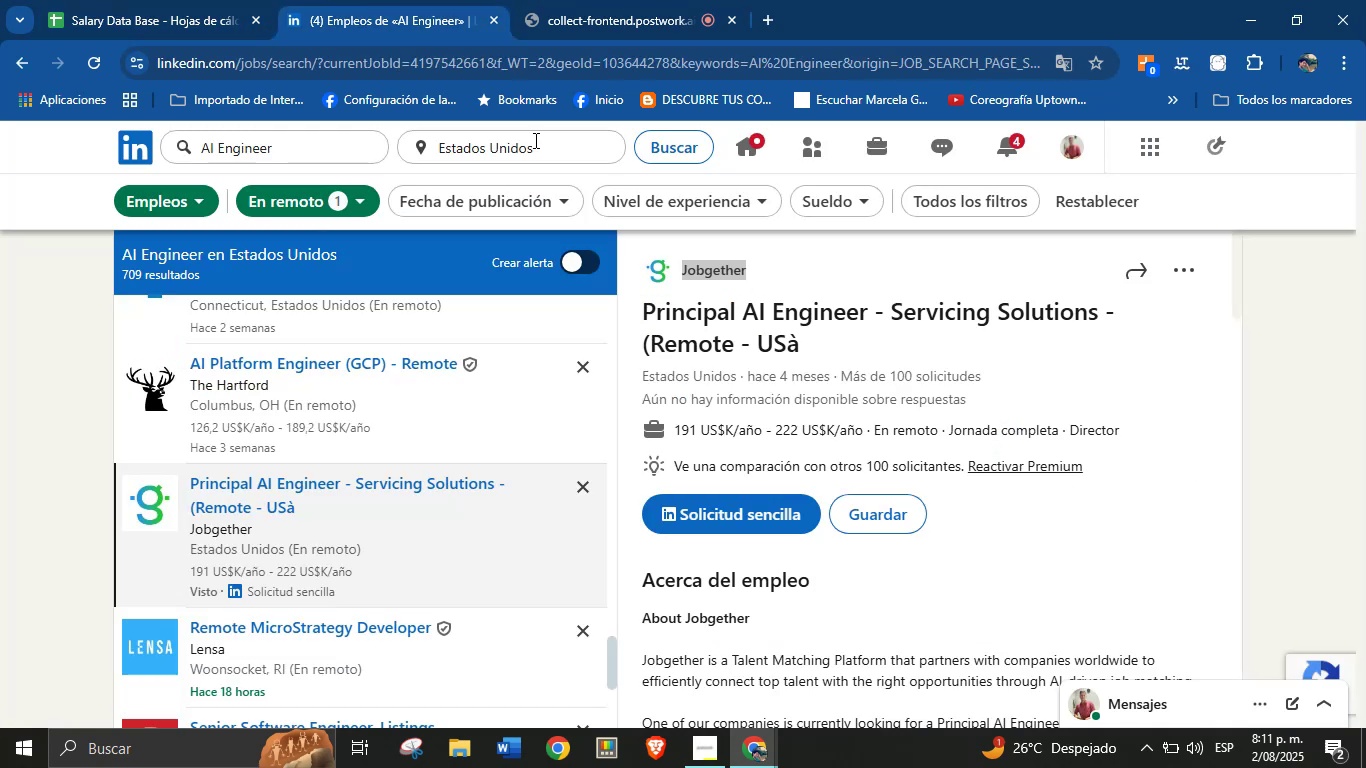 
scroll: coordinate [837, 550], scroll_direction: down, amount: 26.0
 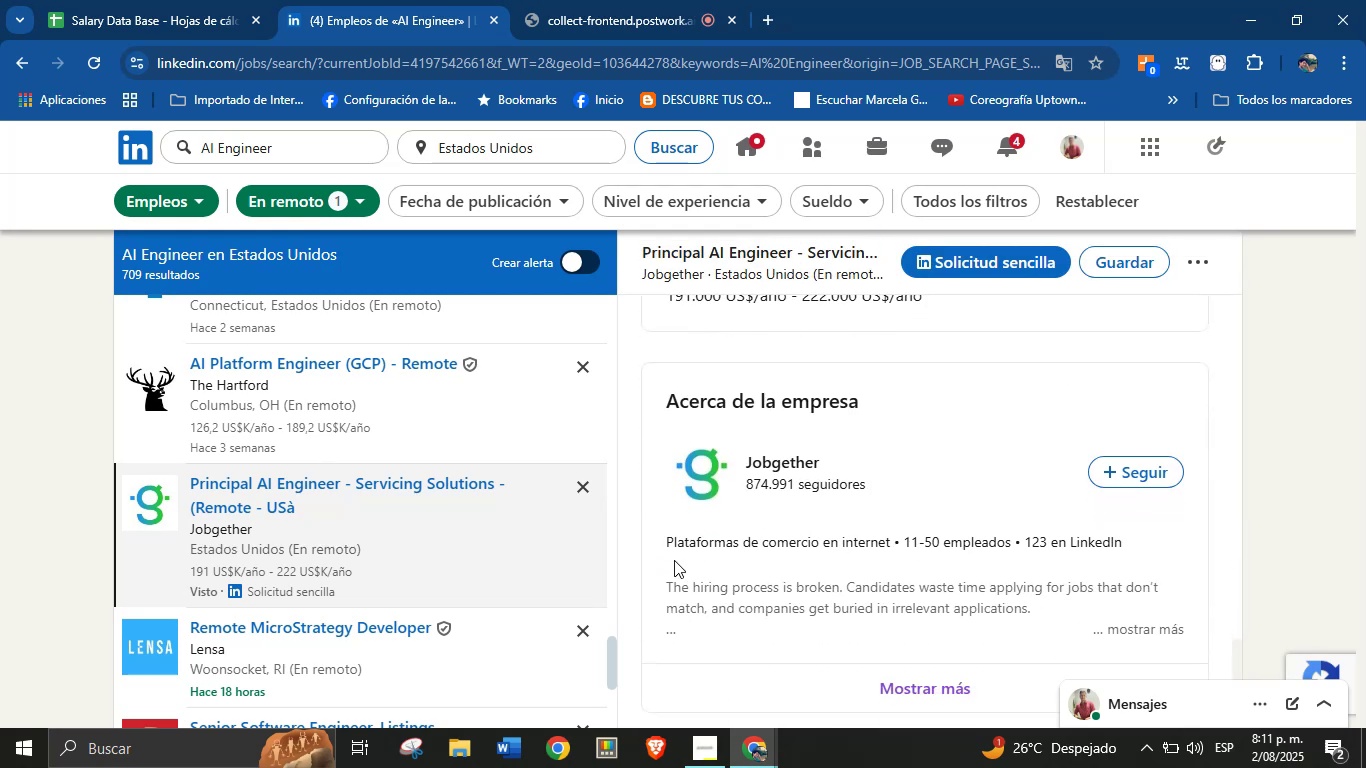 
left_click_drag(start_coordinate=[663, 544], to_coordinate=[895, 548])
 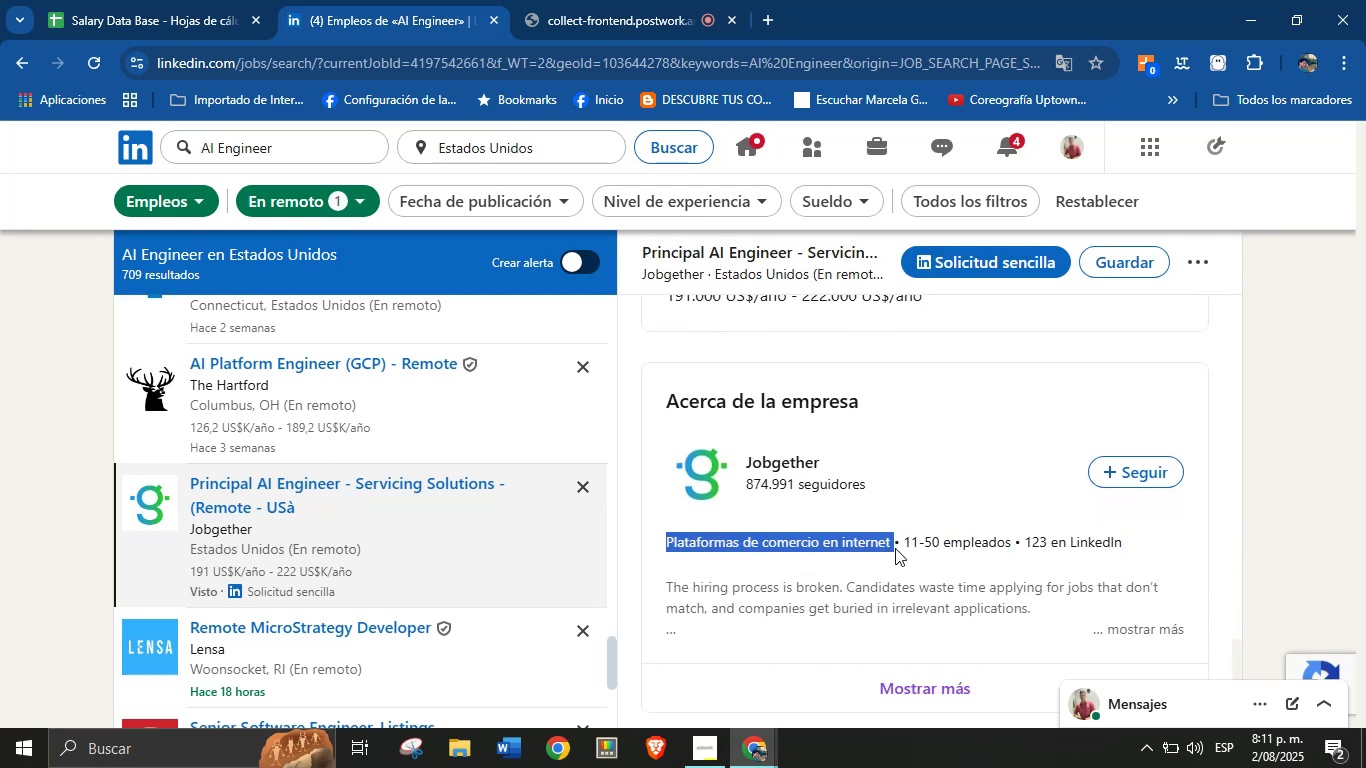 
key(Control+C)
 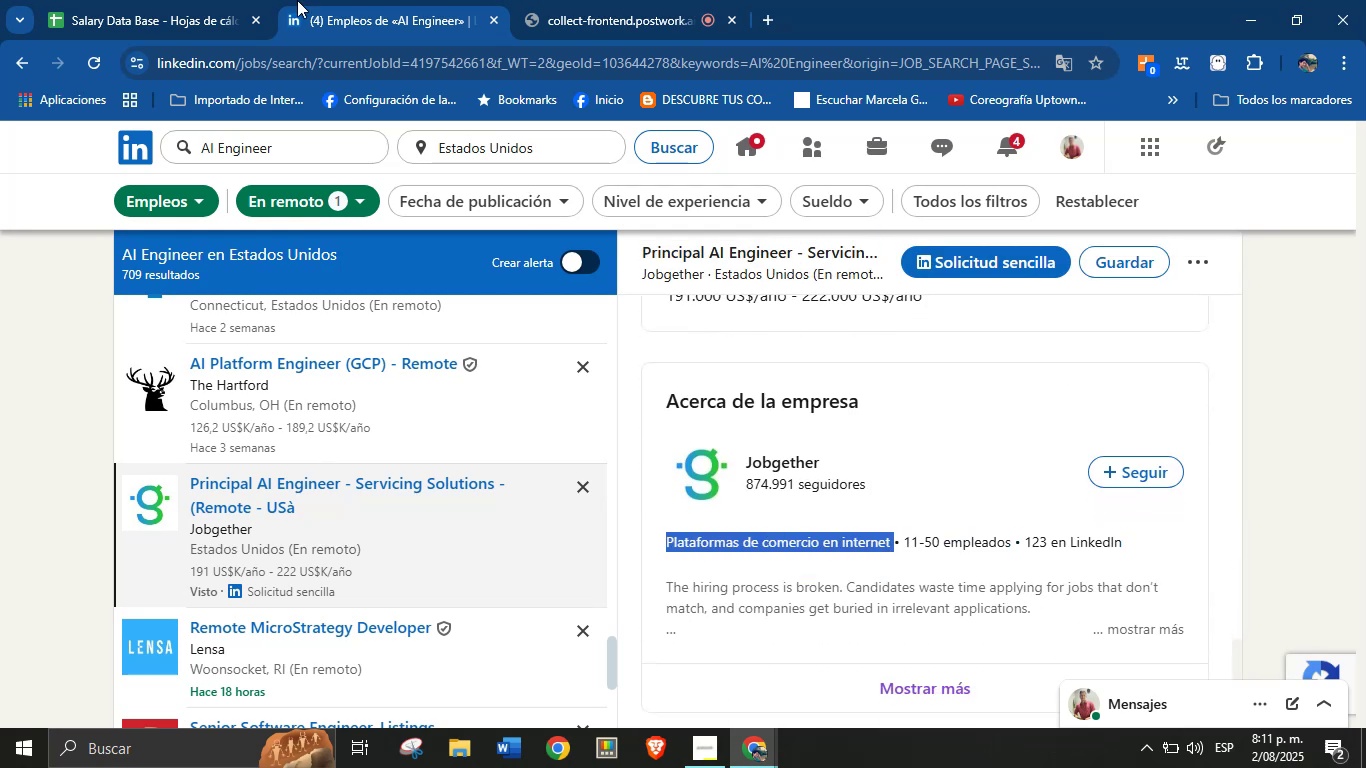 
left_click([200, 0])
 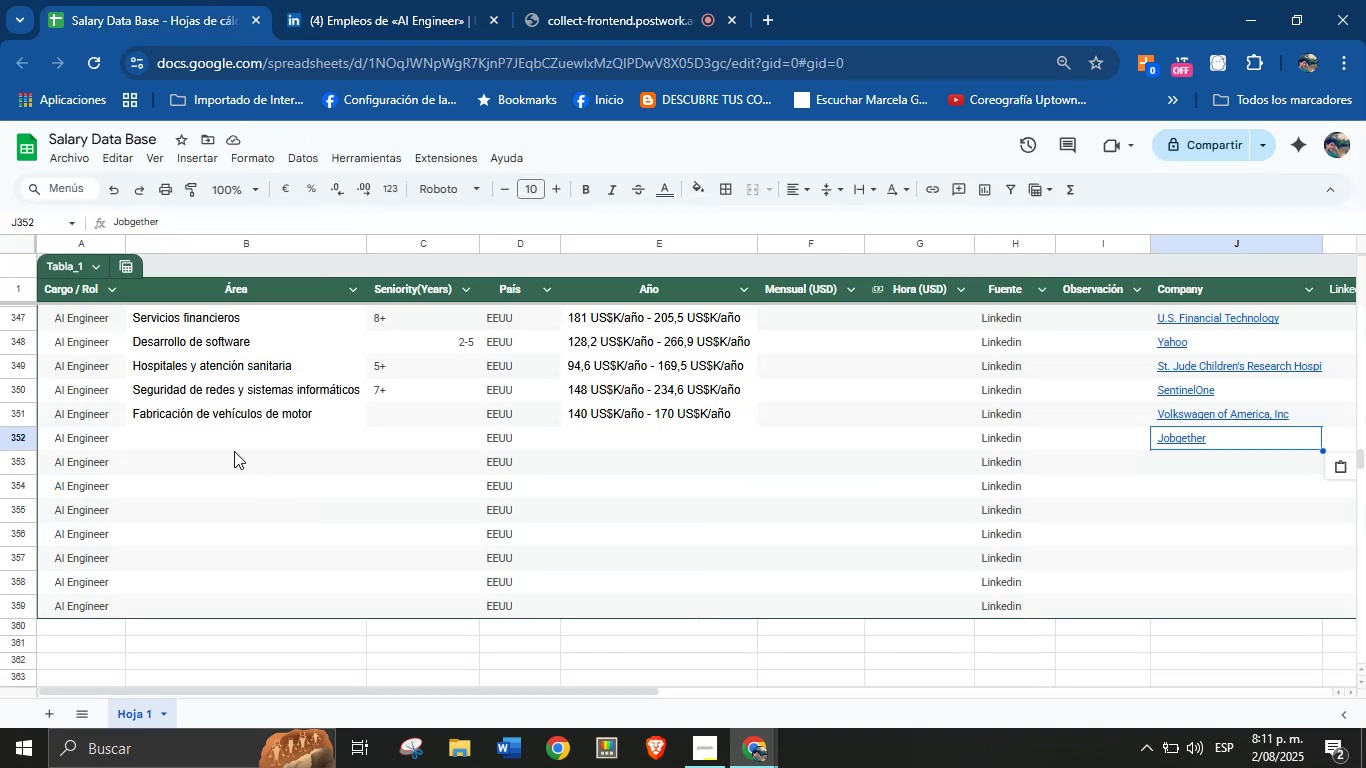 
key(Control+V)
 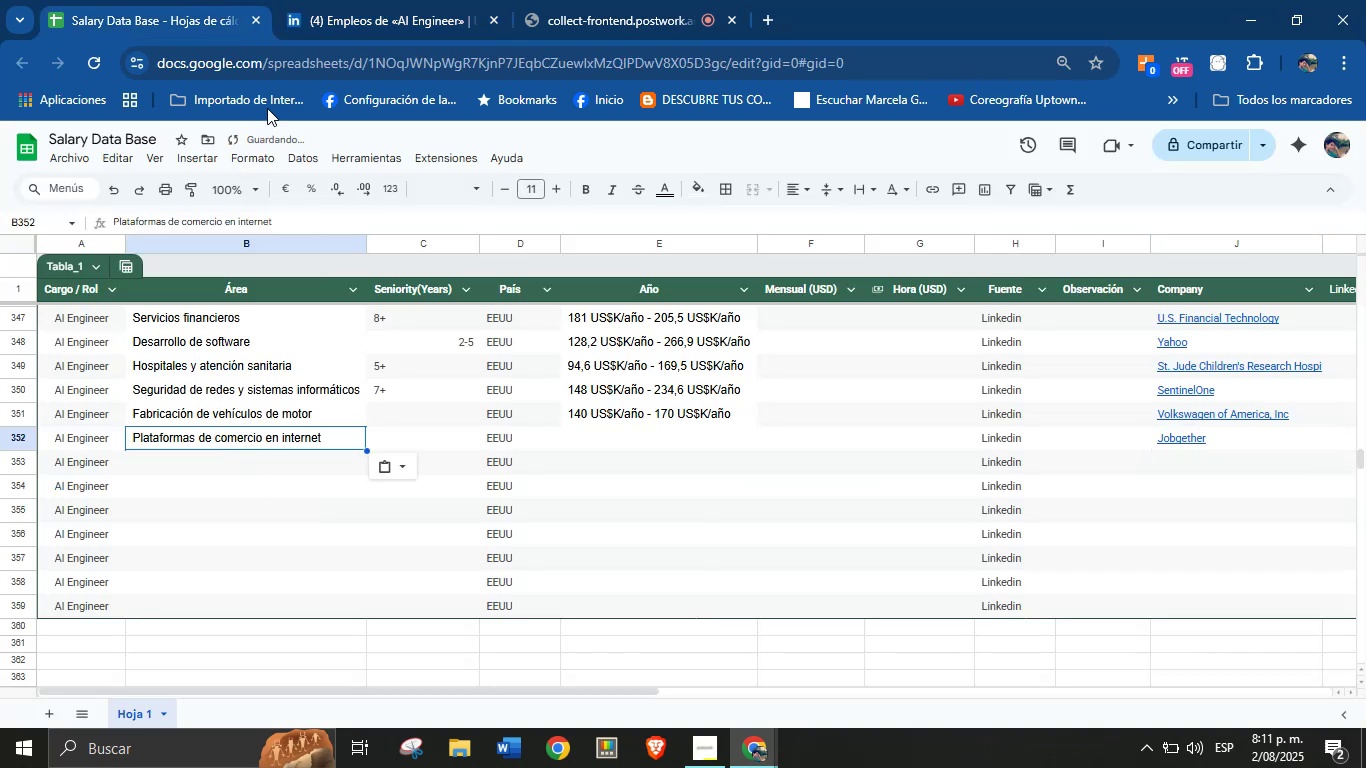 
left_click([278, 0])
 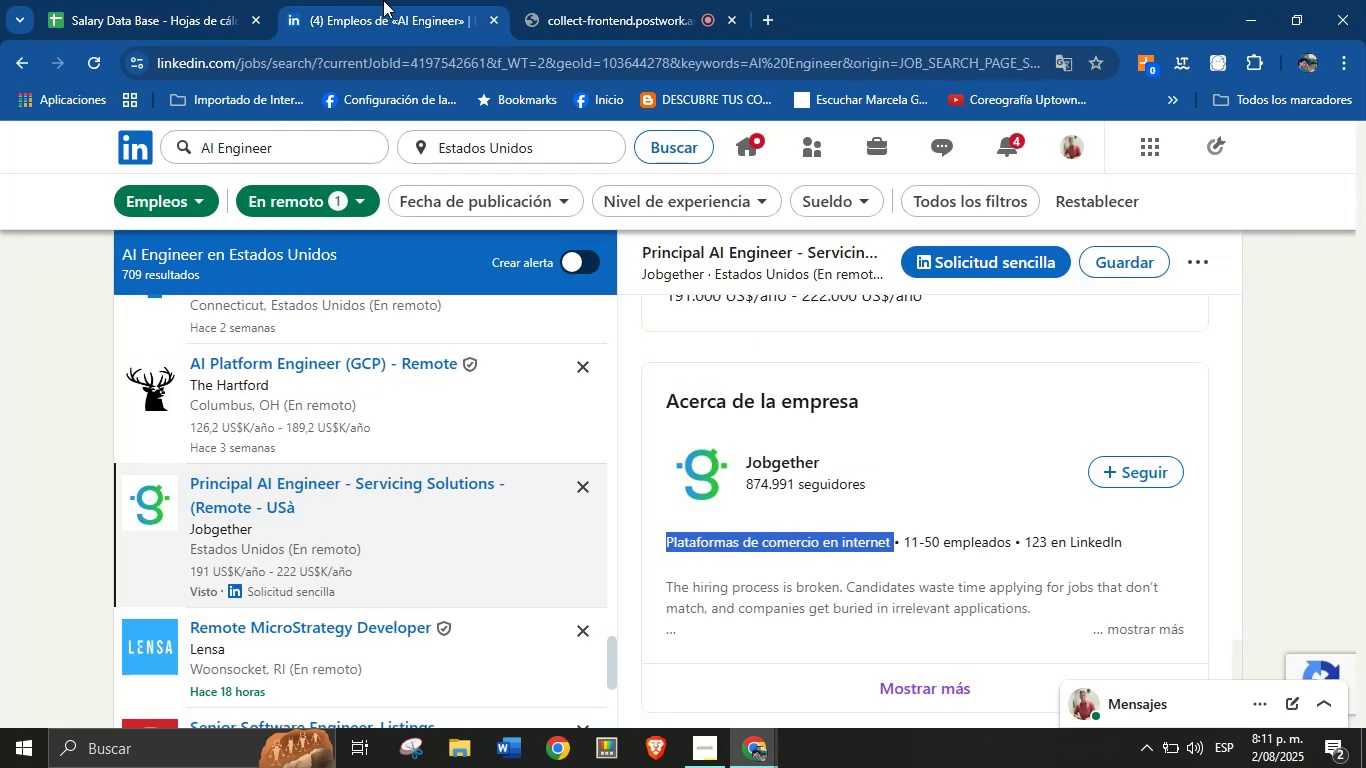 
scroll: coordinate [802, 509], scroll_direction: up, amount: 8.0
 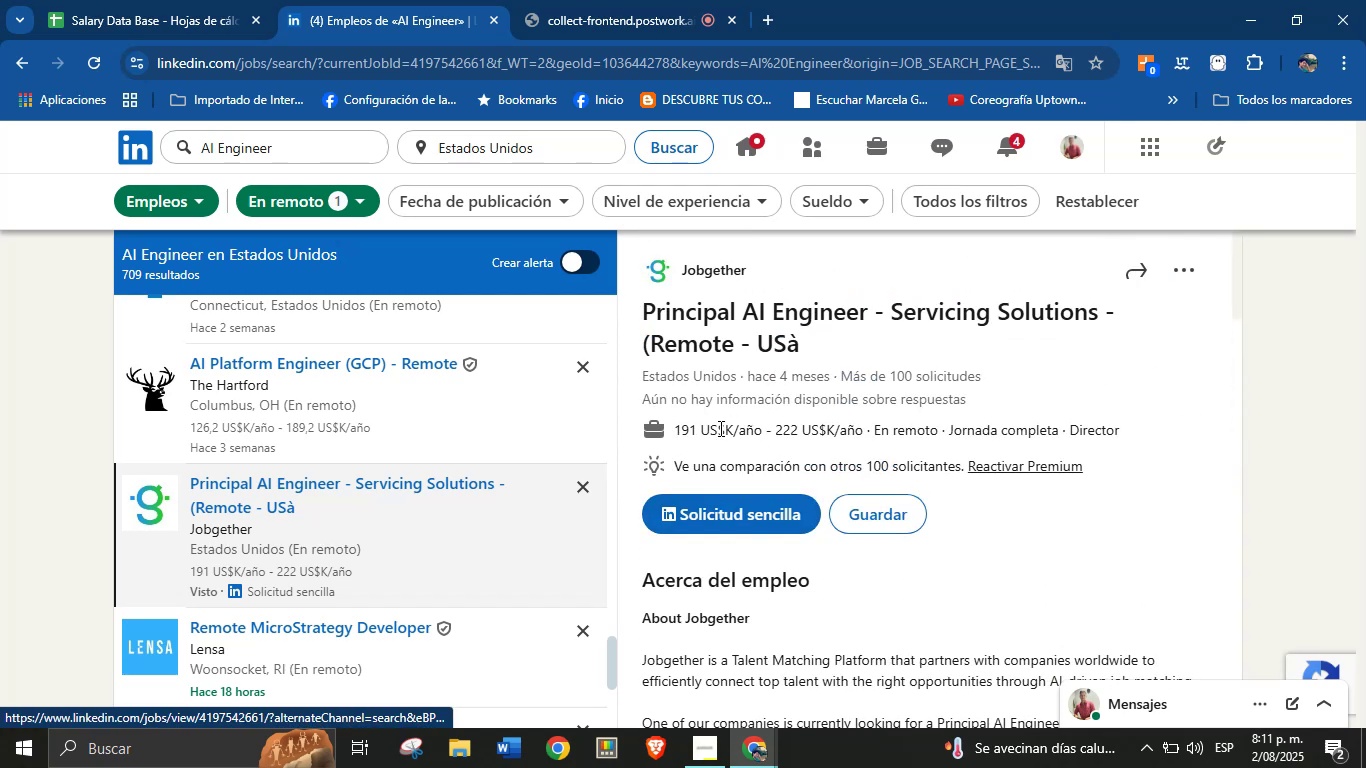 
left_click_drag(start_coordinate=[678, 431], to_coordinate=[864, 430])
 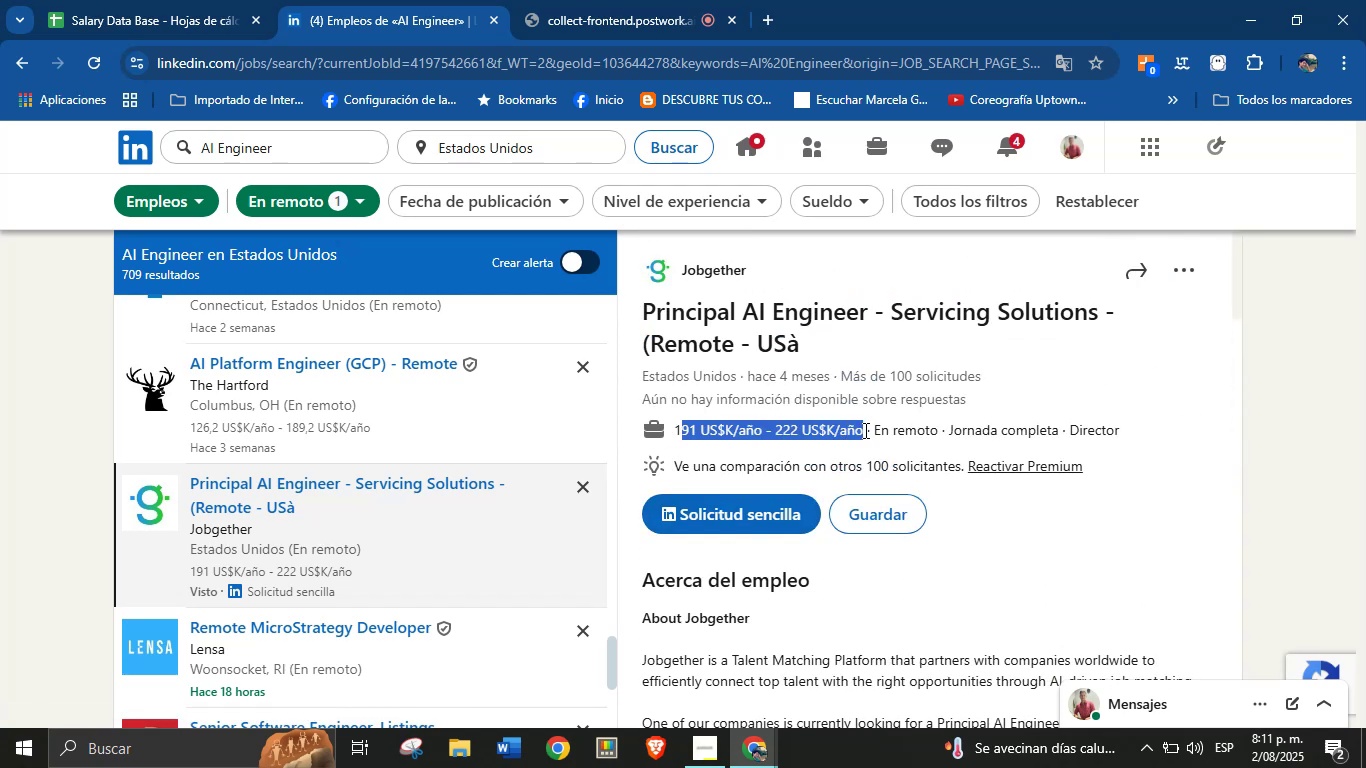 
right_click([856, 430])
 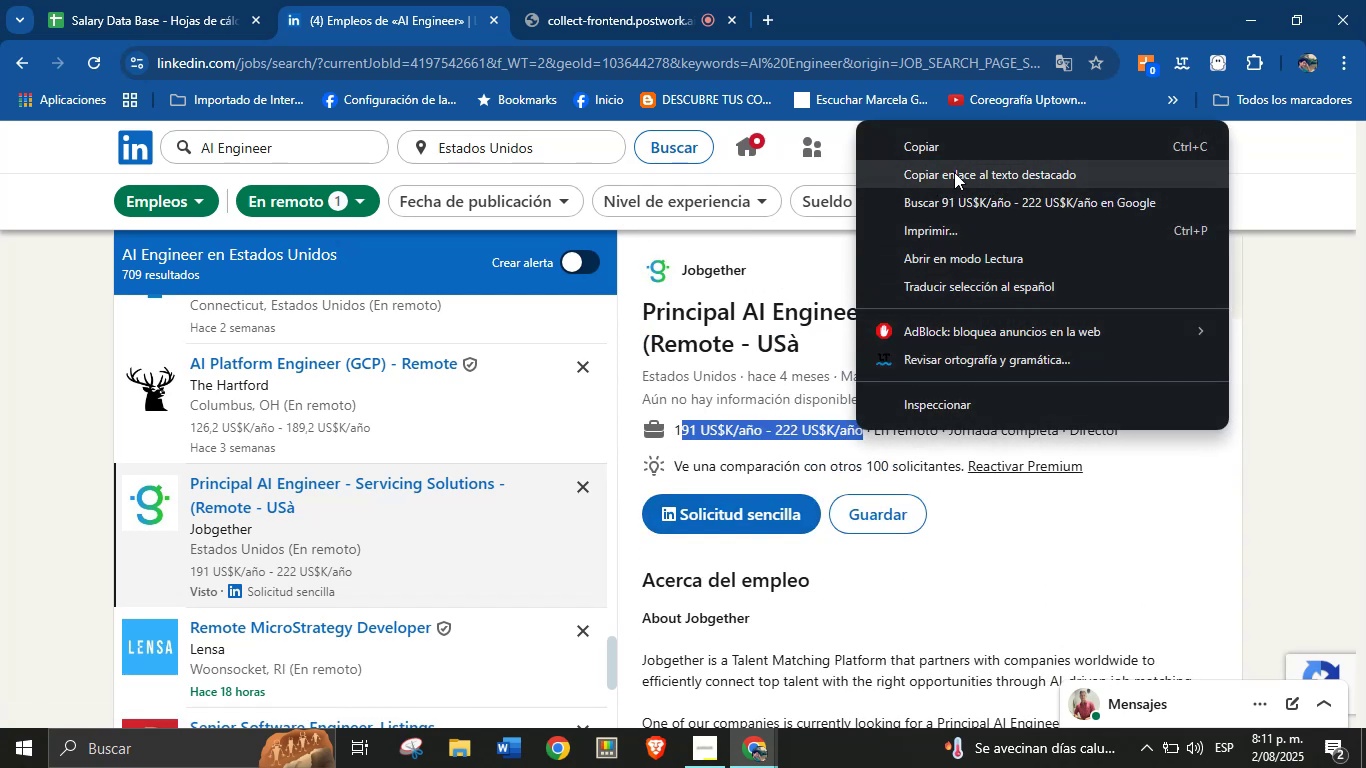 
left_click([954, 150])
 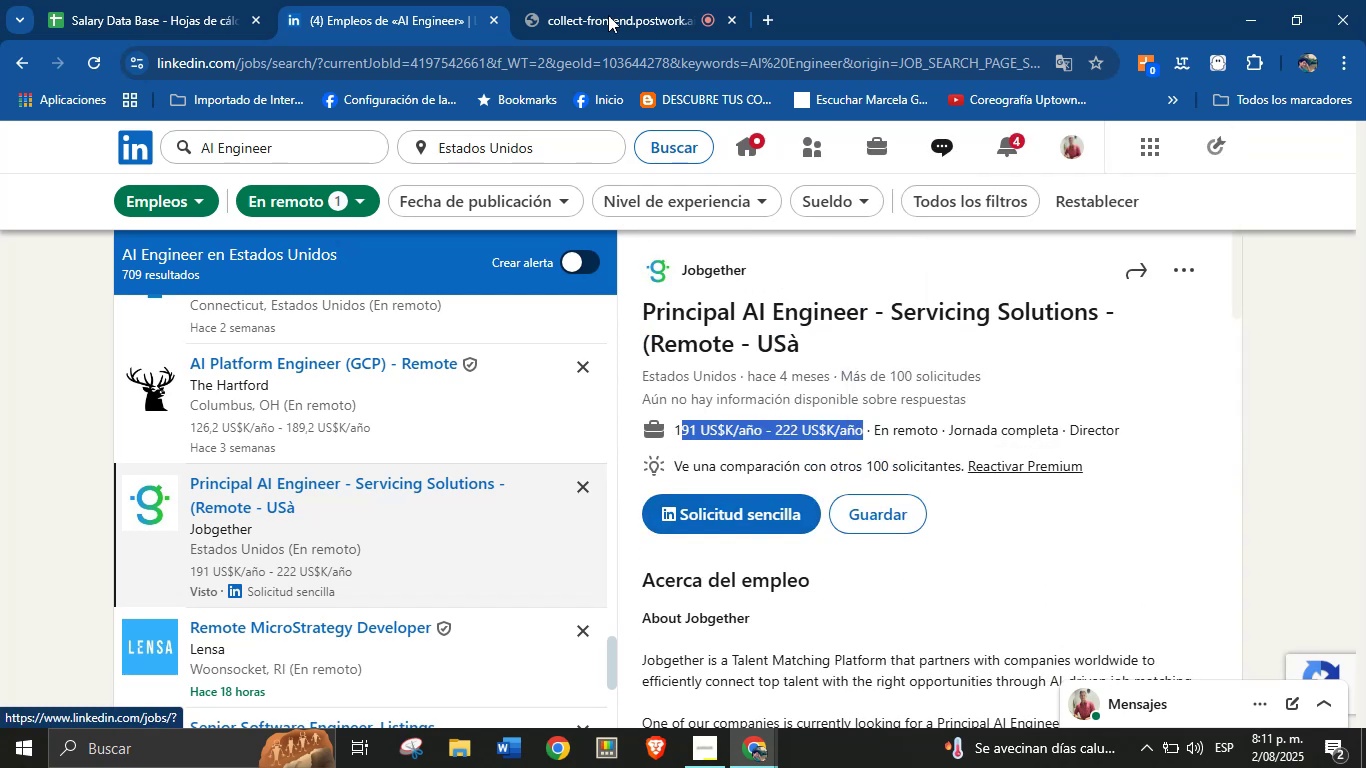 
left_click_drag(start_coordinate=[292, 0], to_coordinate=[275, 0])
 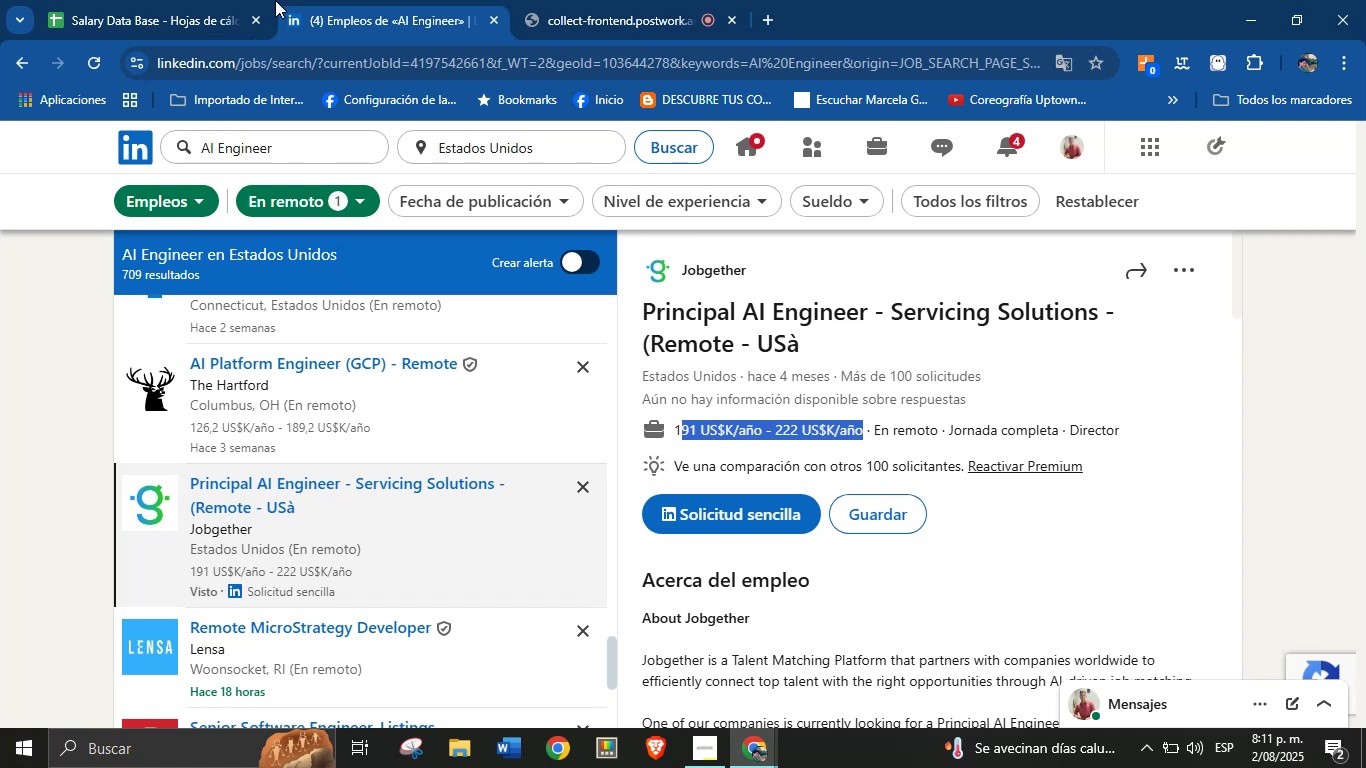 
left_click([230, 0])
 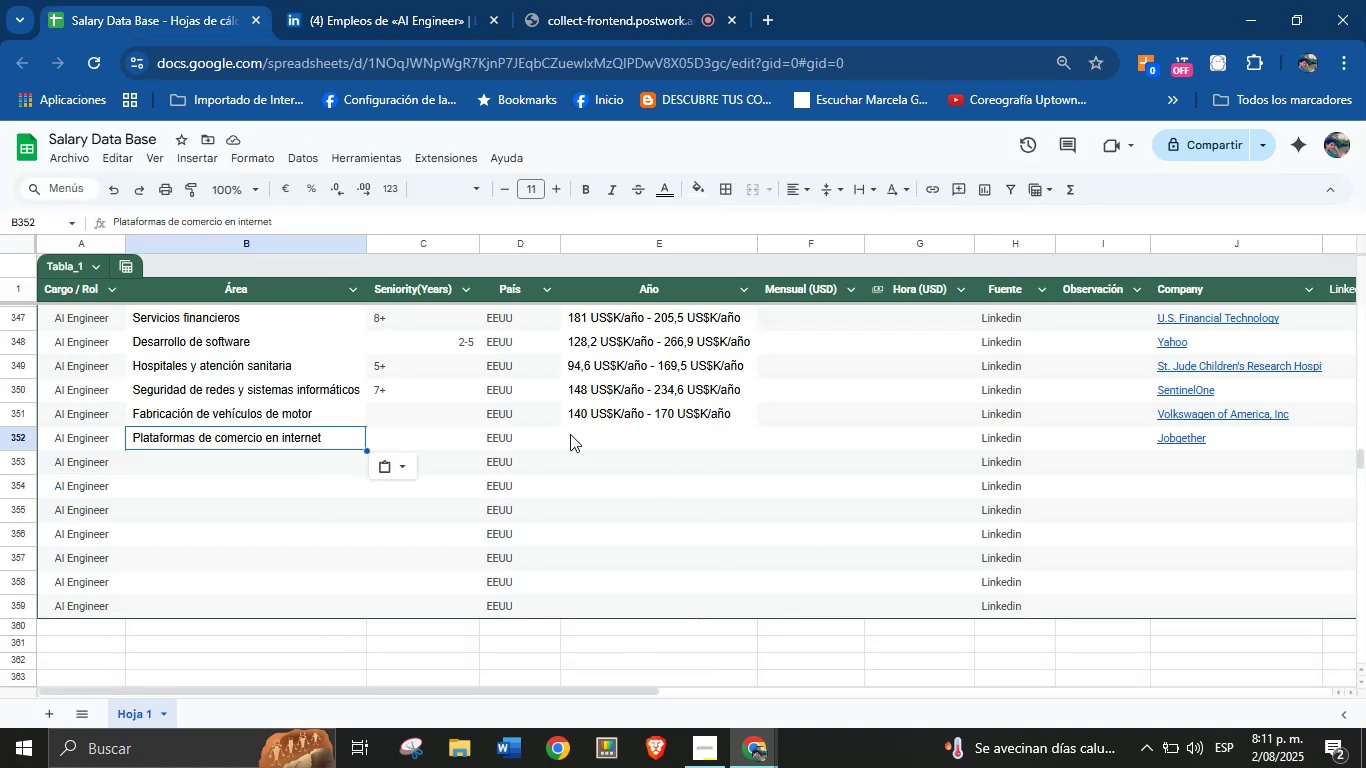 
left_click([406, 440])
 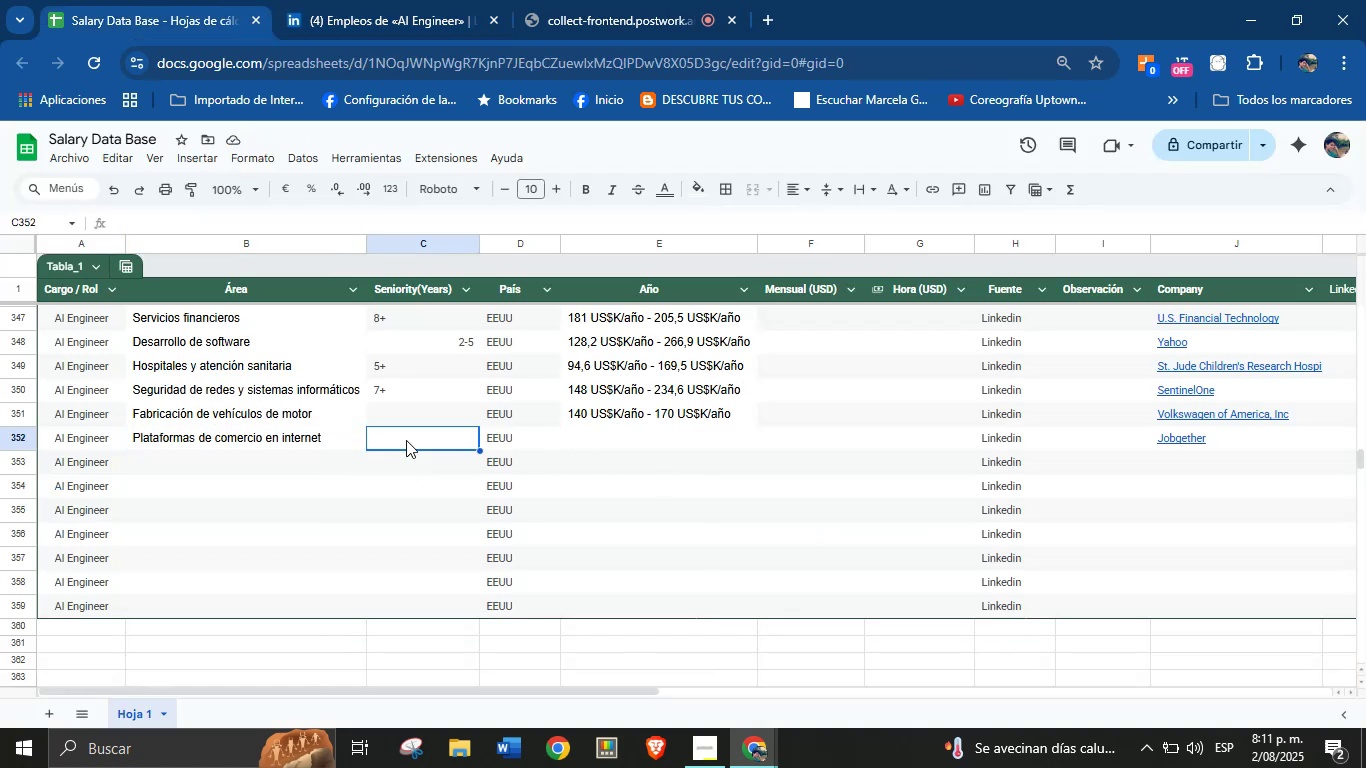 
type(10=)
 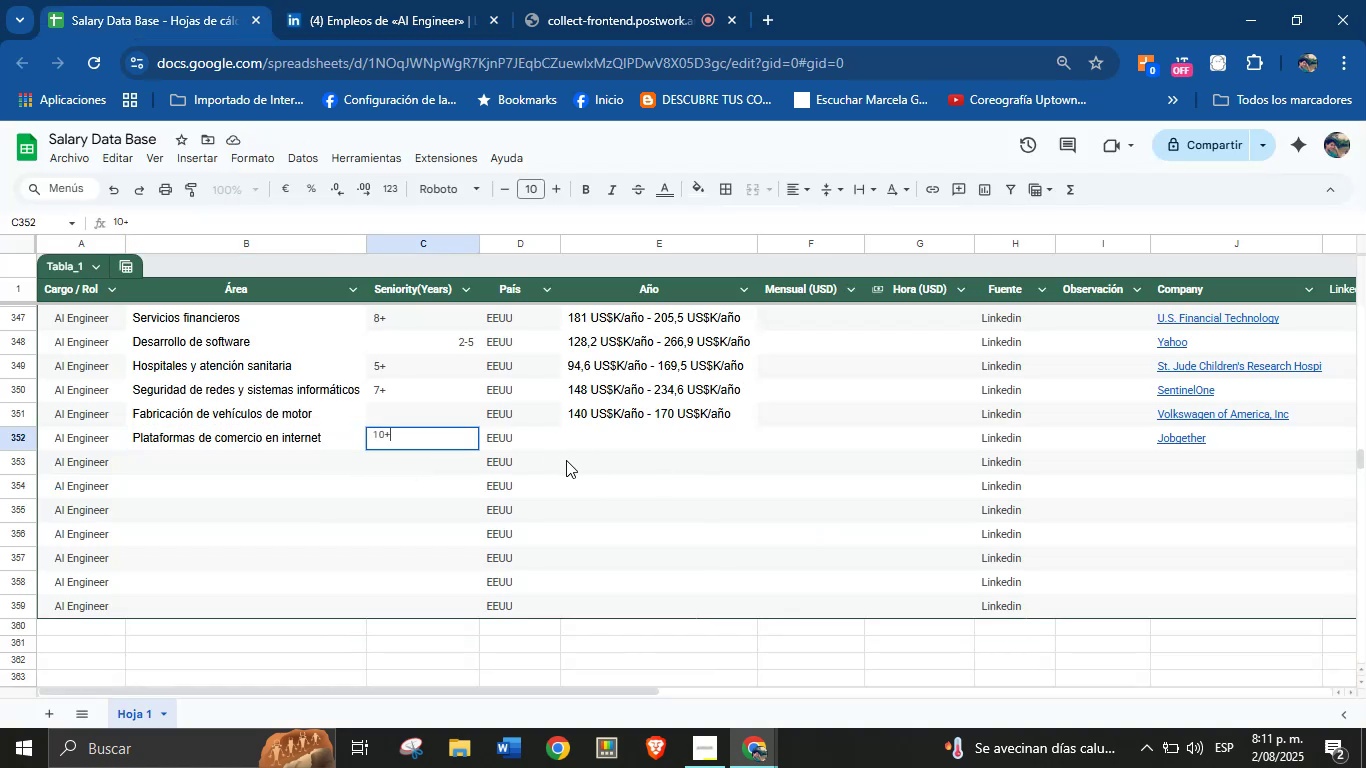 
left_click([598, 446])
 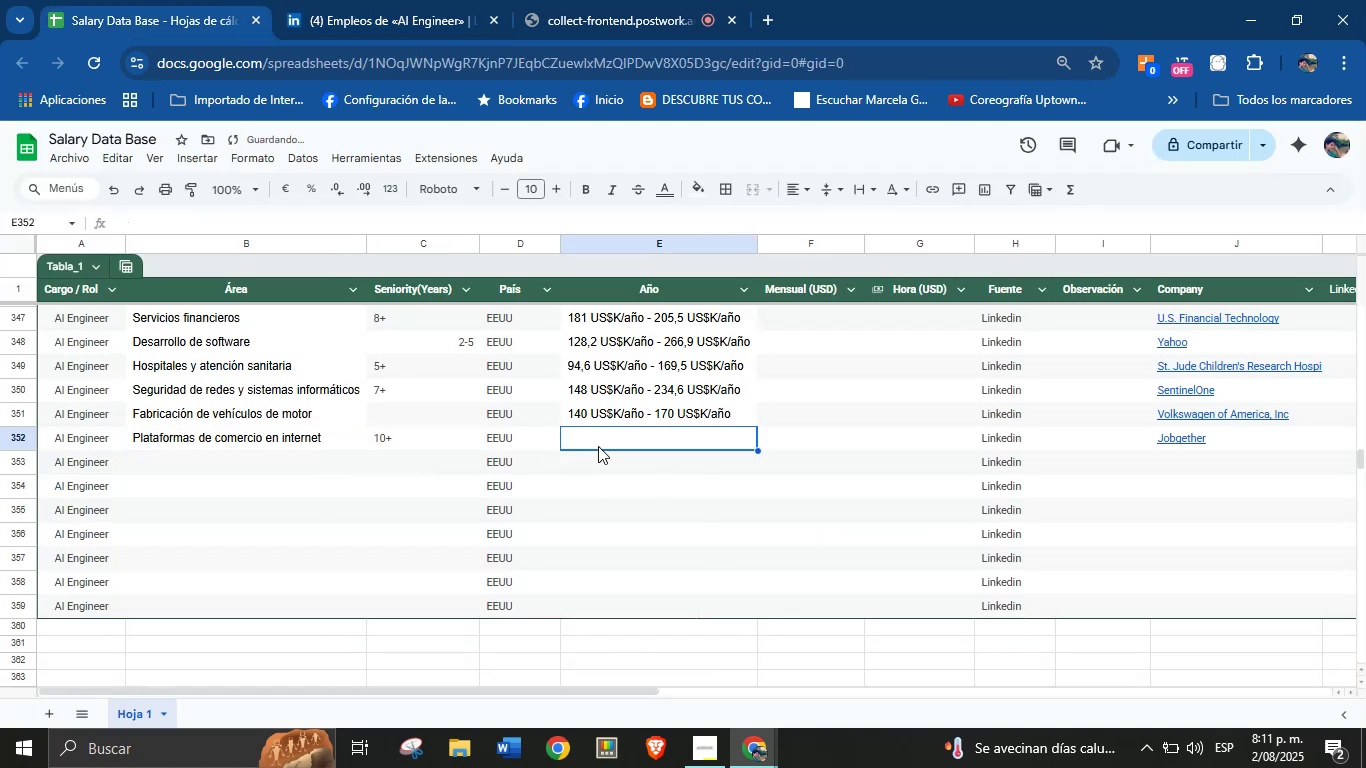 
key(Control+V)
 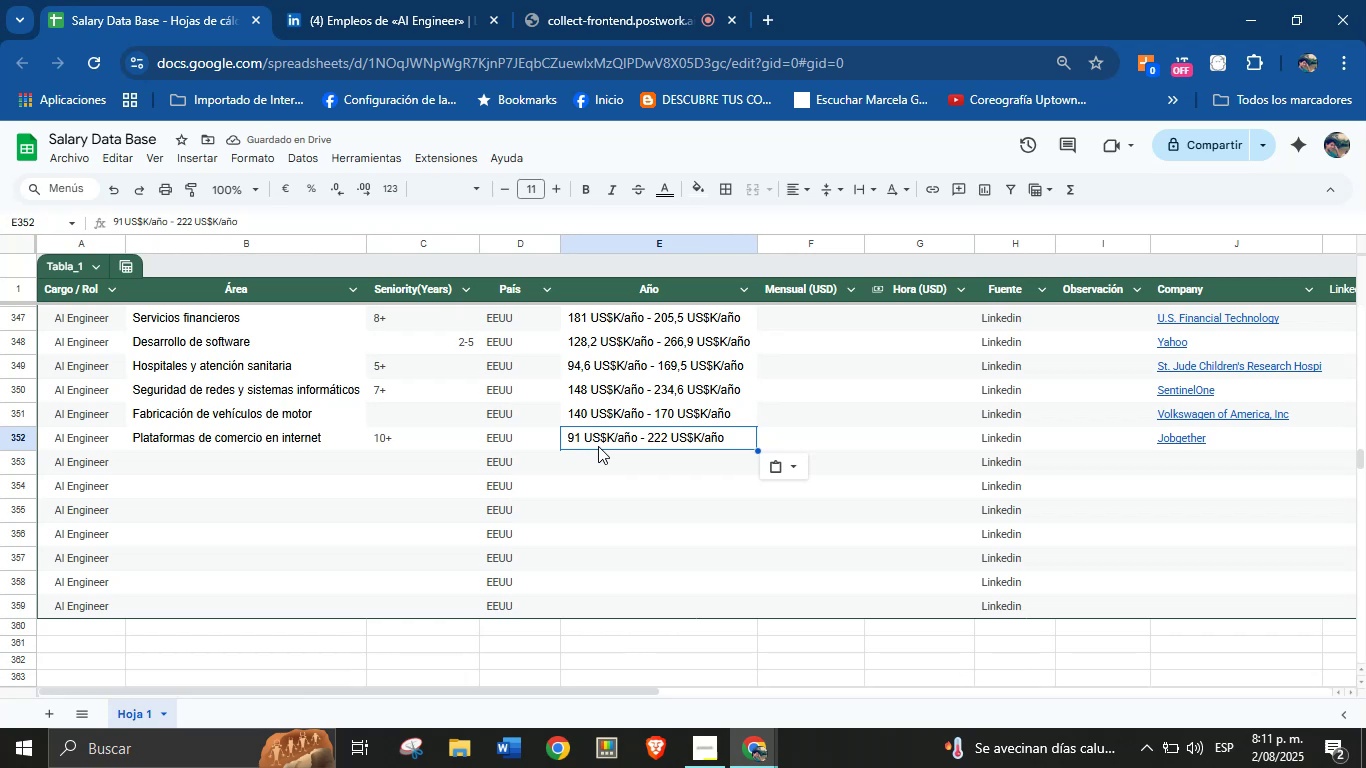 
wait(6.47)
 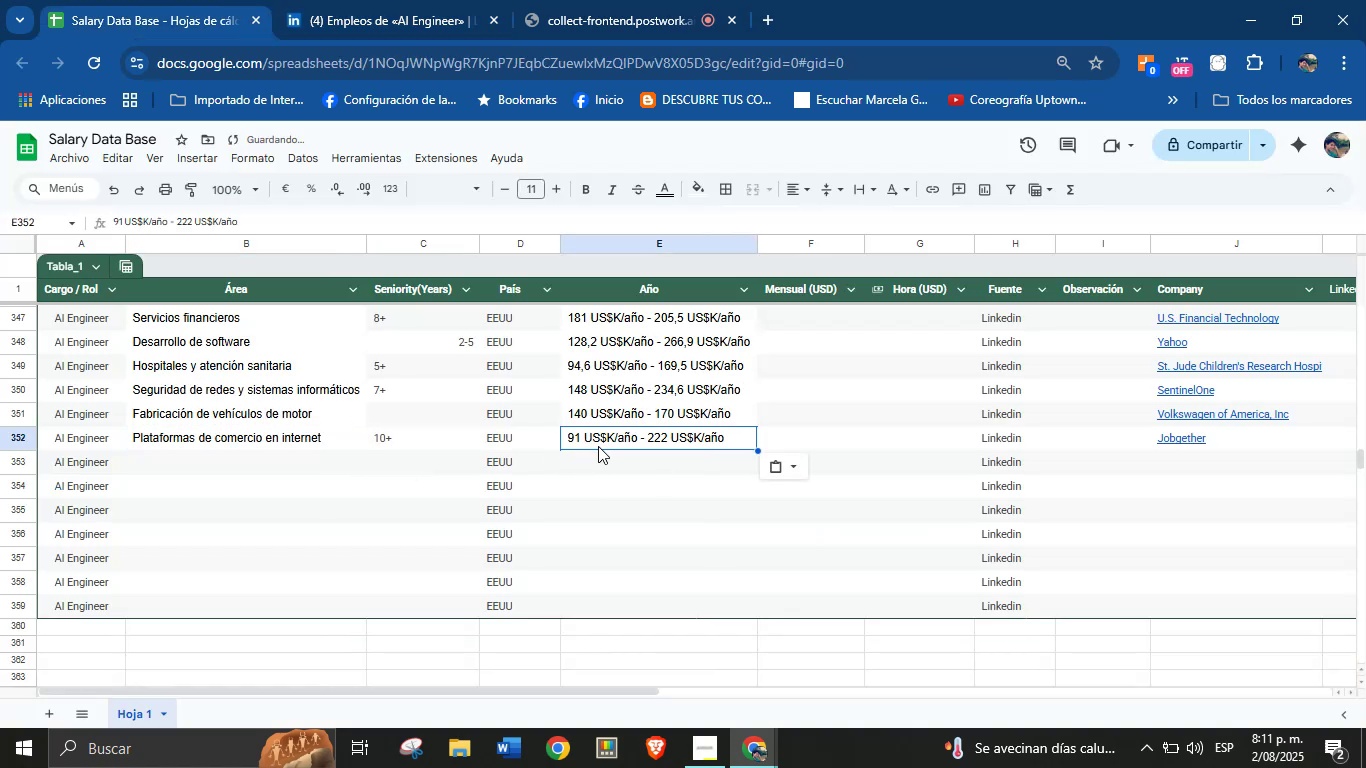 
left_click([439, 0])
 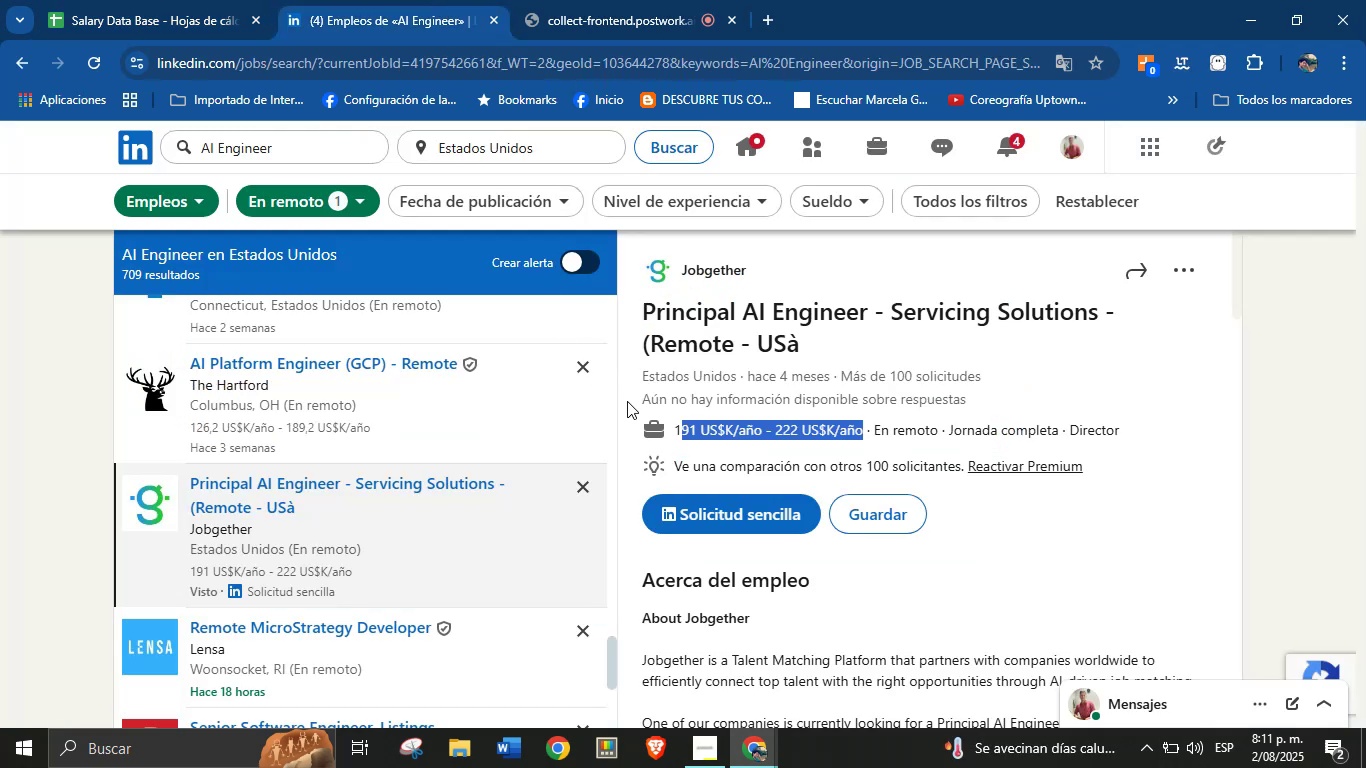 
scroll: coordinate [430, 529], scroll_direction: down, amount: 3.0
 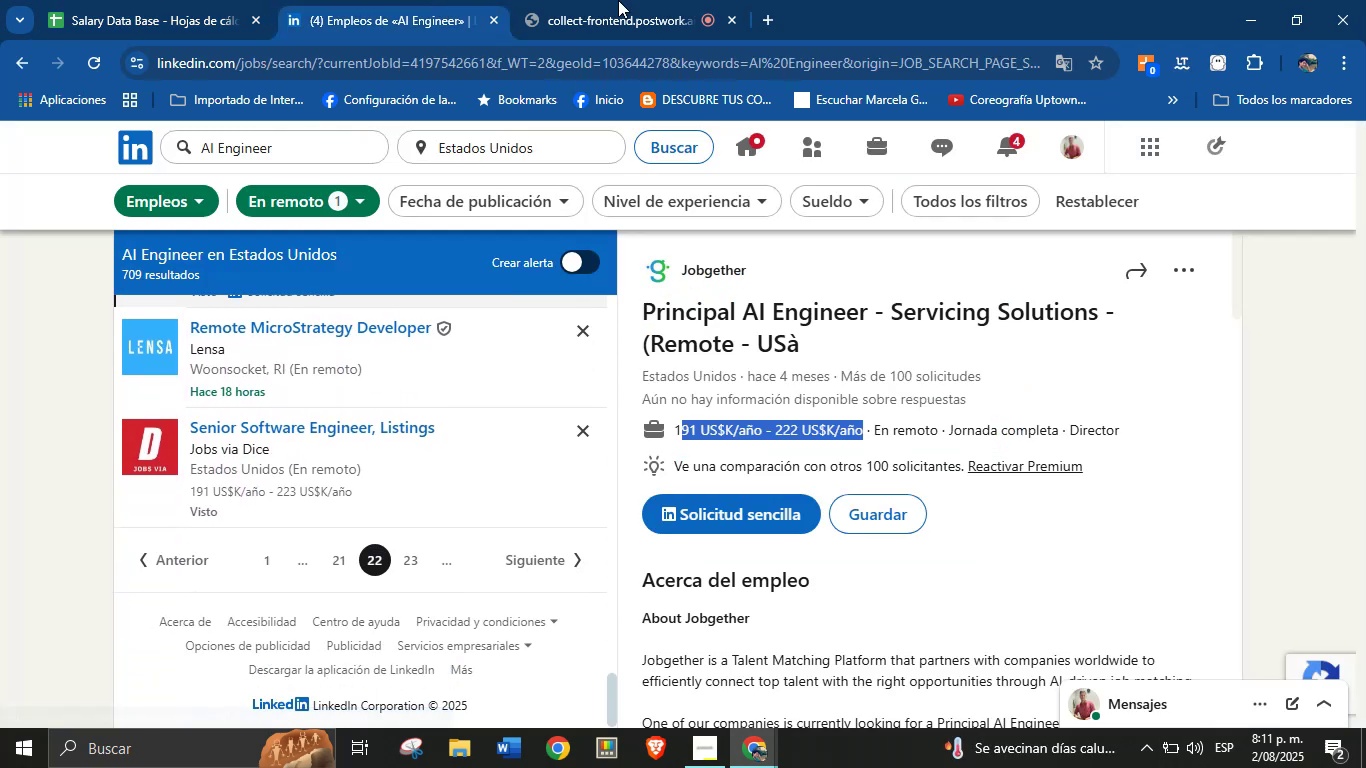 
left_click([662, 0])
 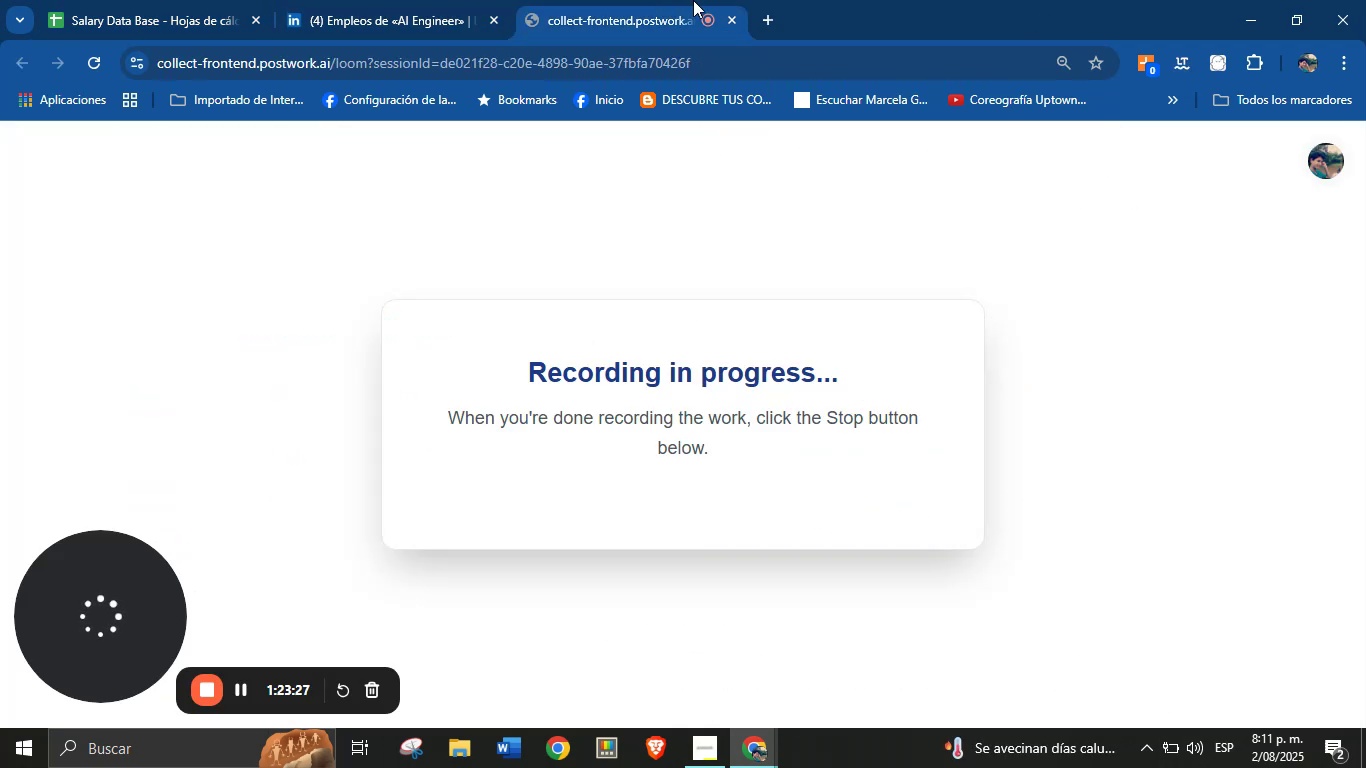 
left_click([398, 0])
 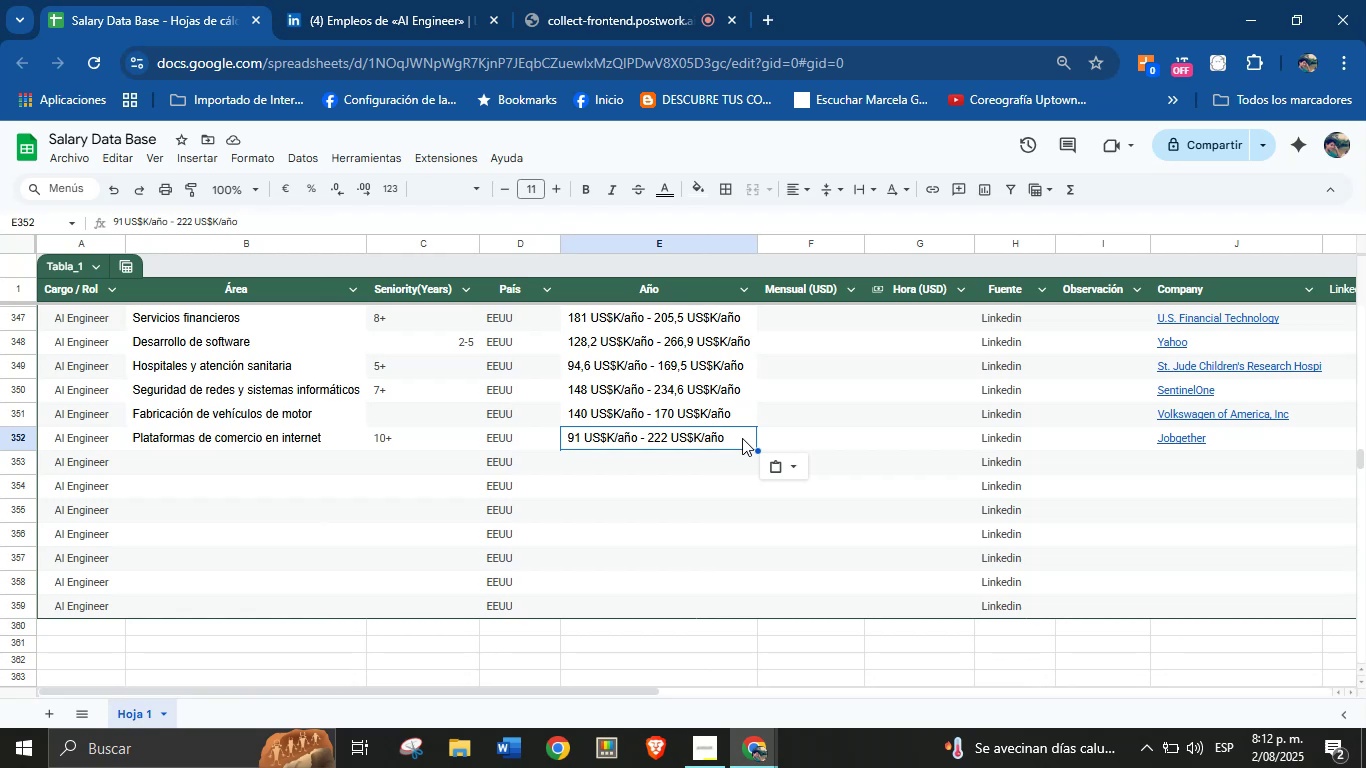 
wait(46.82)
 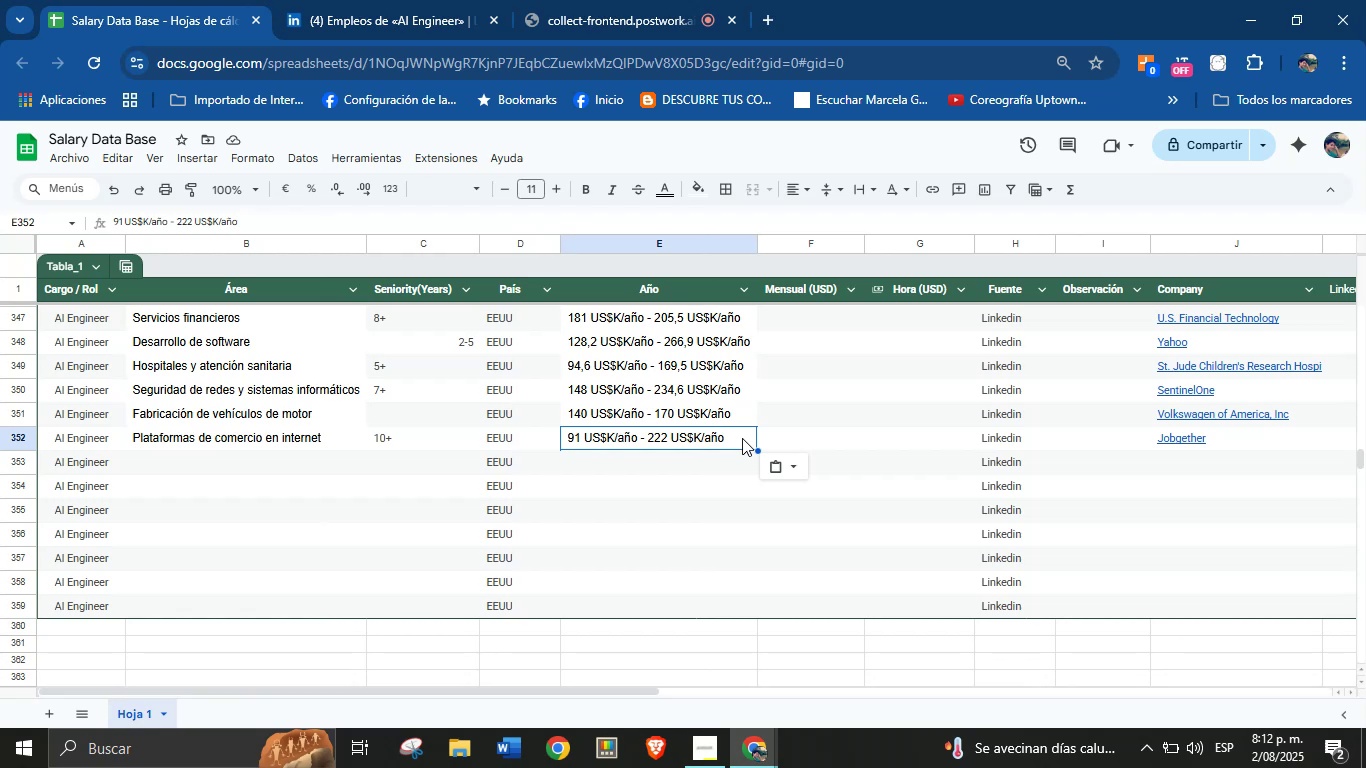 
left_click([221, 0])
 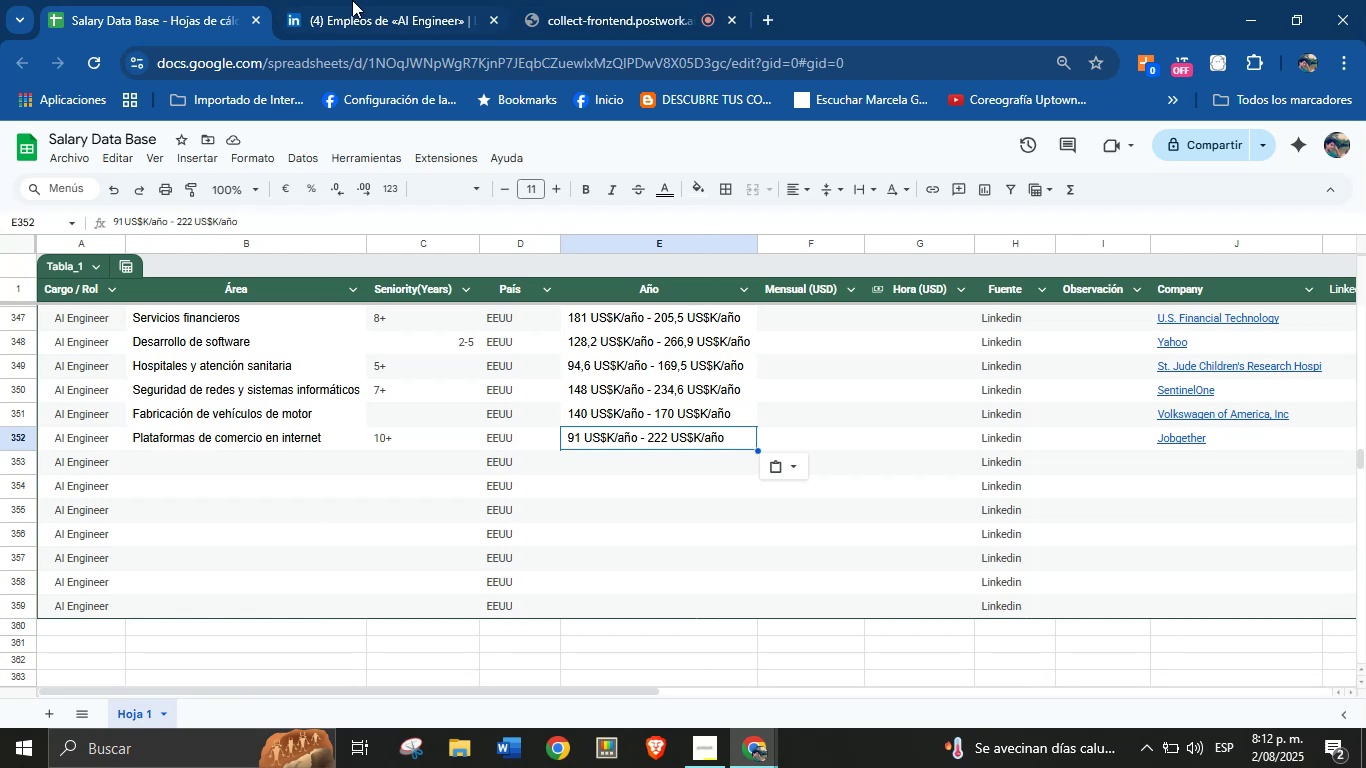 
left_click([355, 0])
 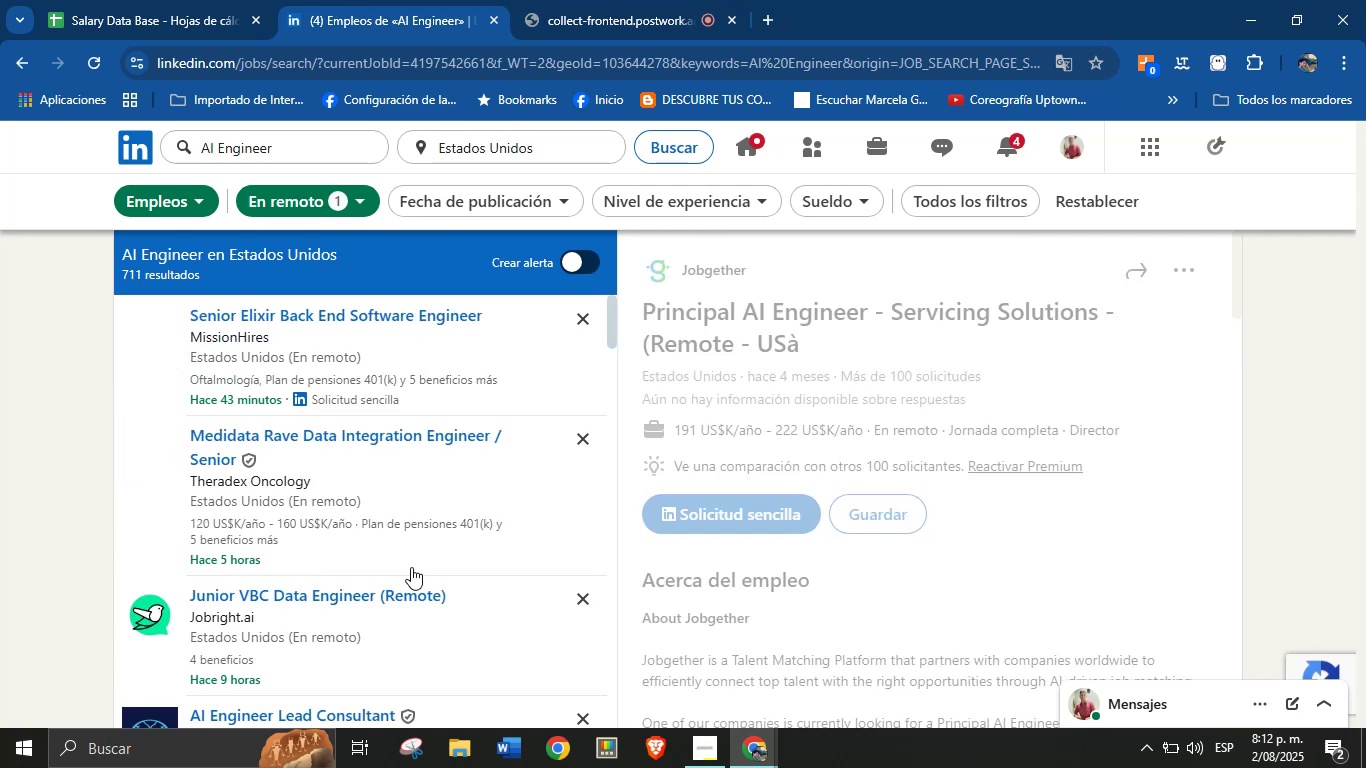 
wait(7.87)
 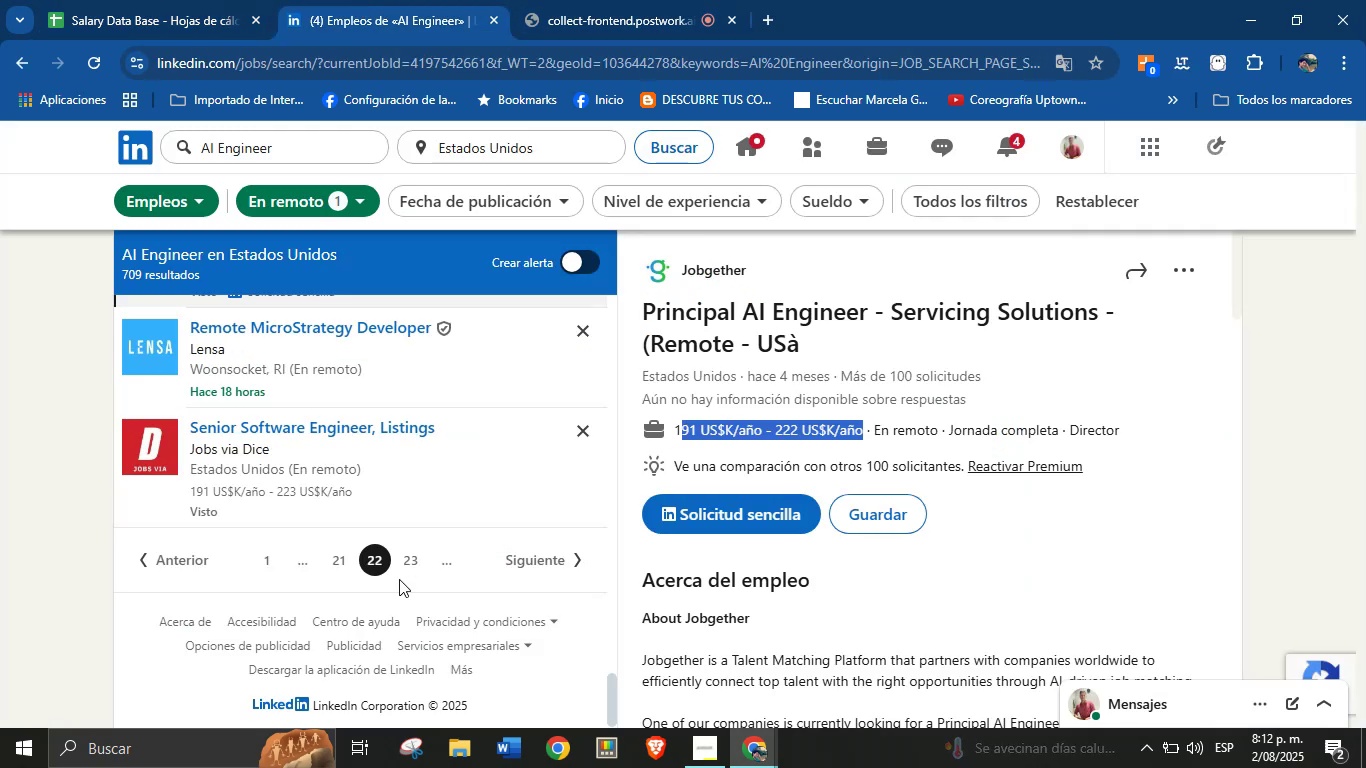 
left_click([315, 311])
 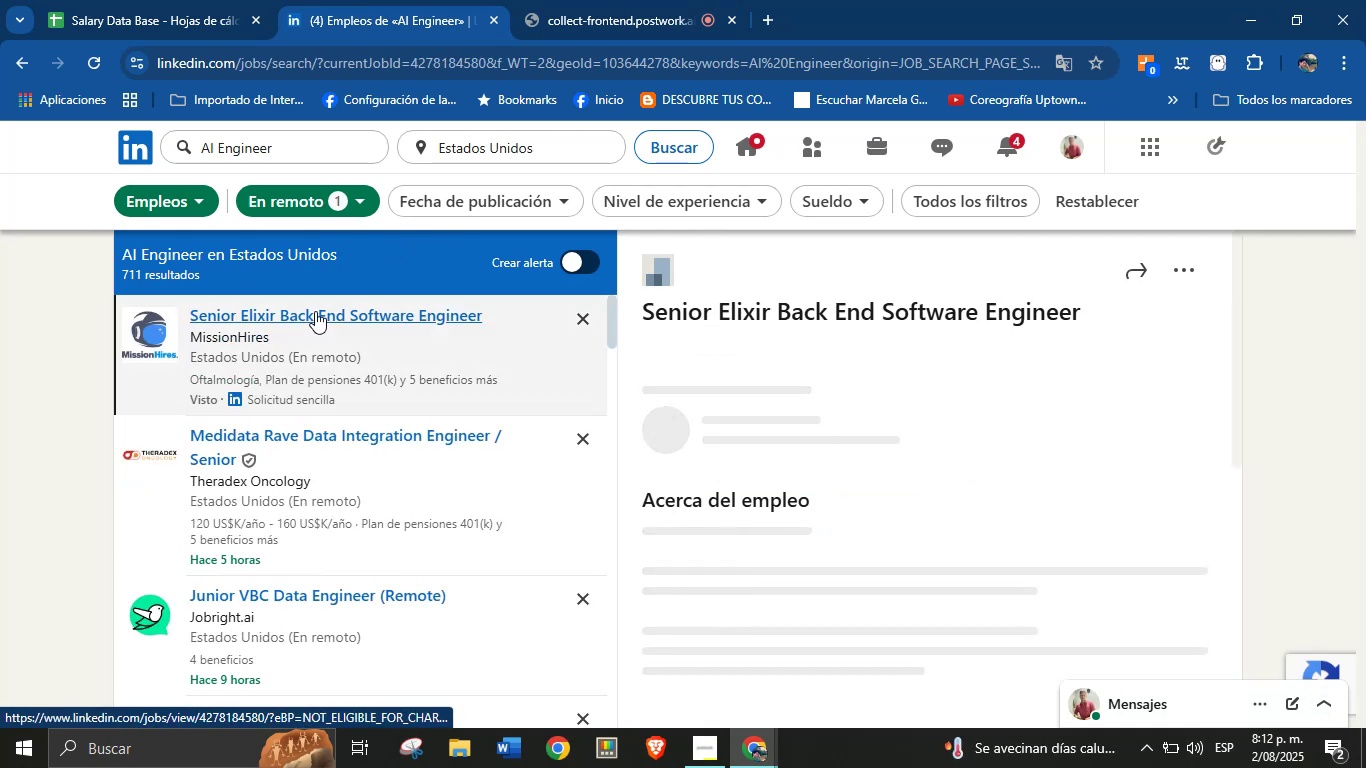 
wait(5.18)
 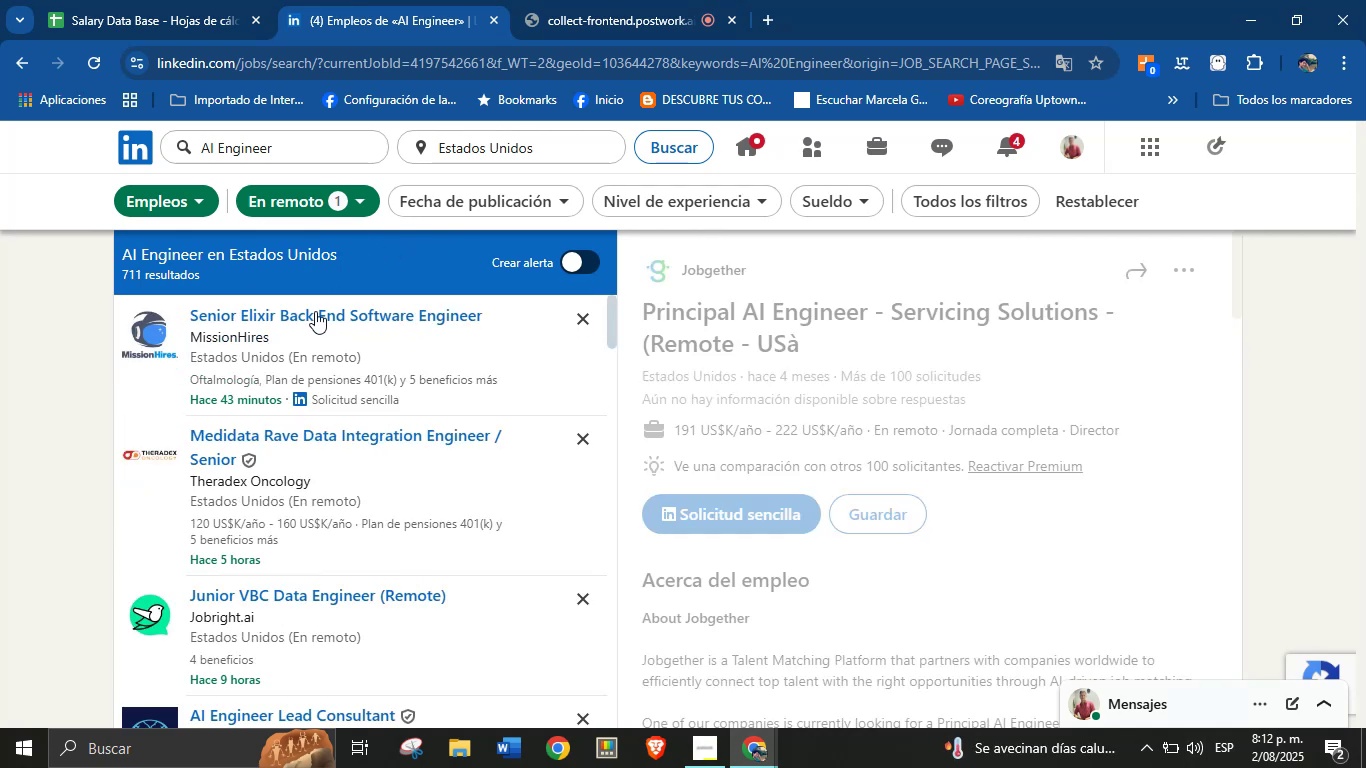 
left_click([384, 439])
 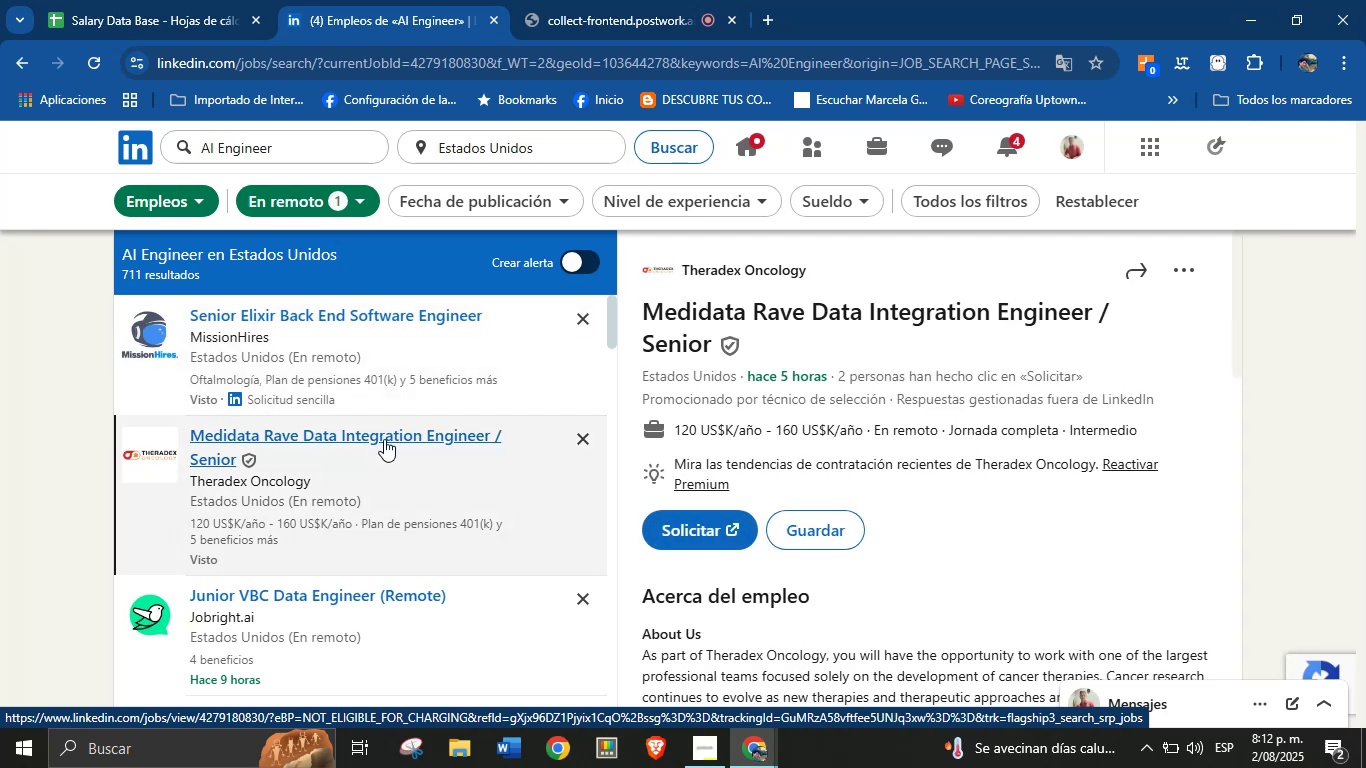 
wait(9.52)
 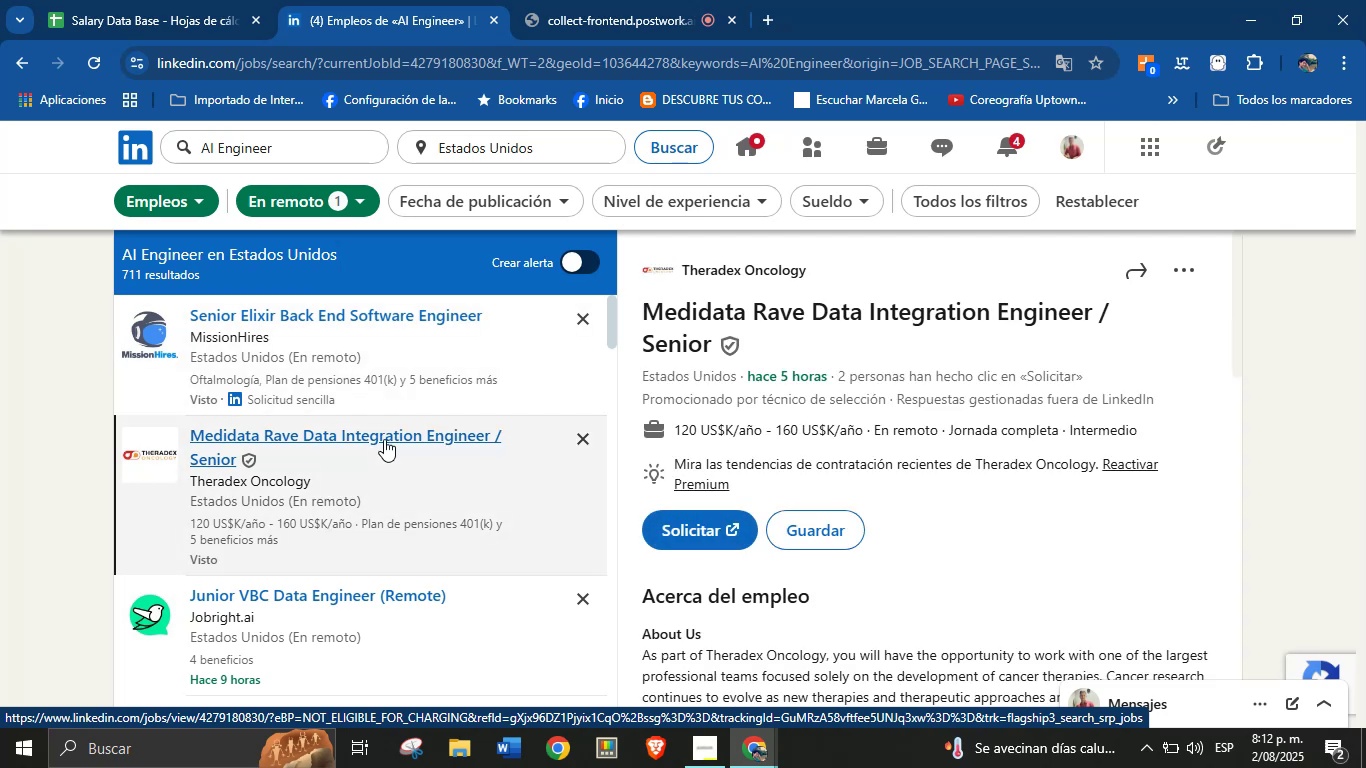 
left_click_drag(start_coordinate=[828, 272], to_coordinate=[685, 273])
 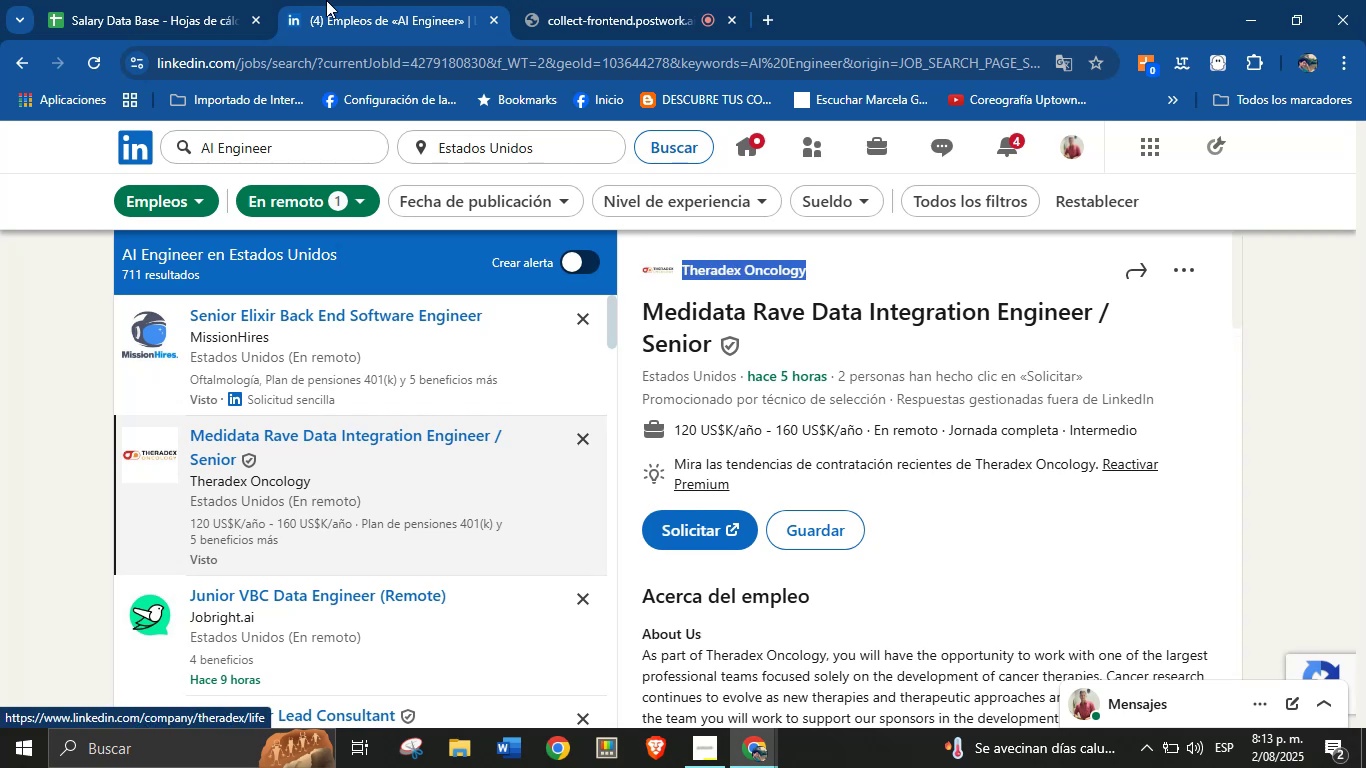 
key(Control+C)
 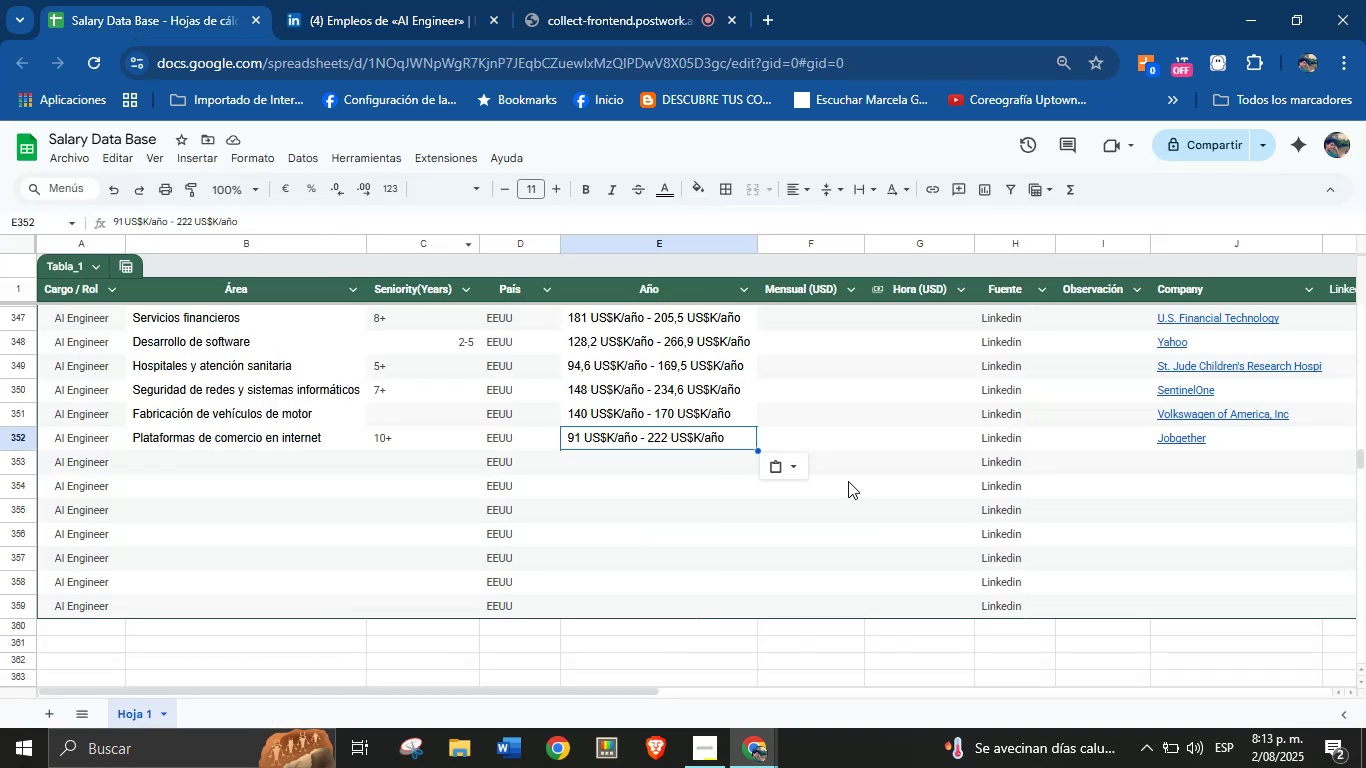 
left_click_drag(start_coordinate=[1211, 461], to_coordinate=[1204, 464])
 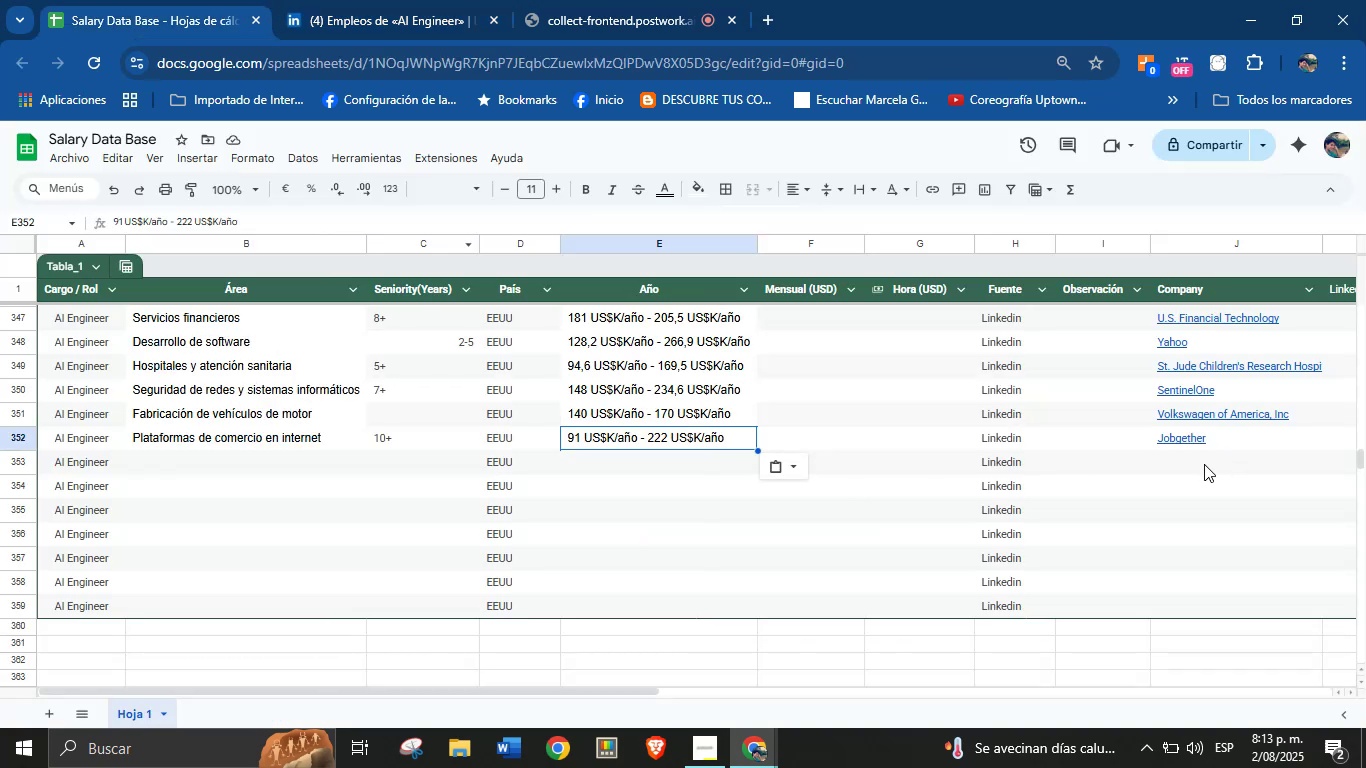 
key(Control+V)
 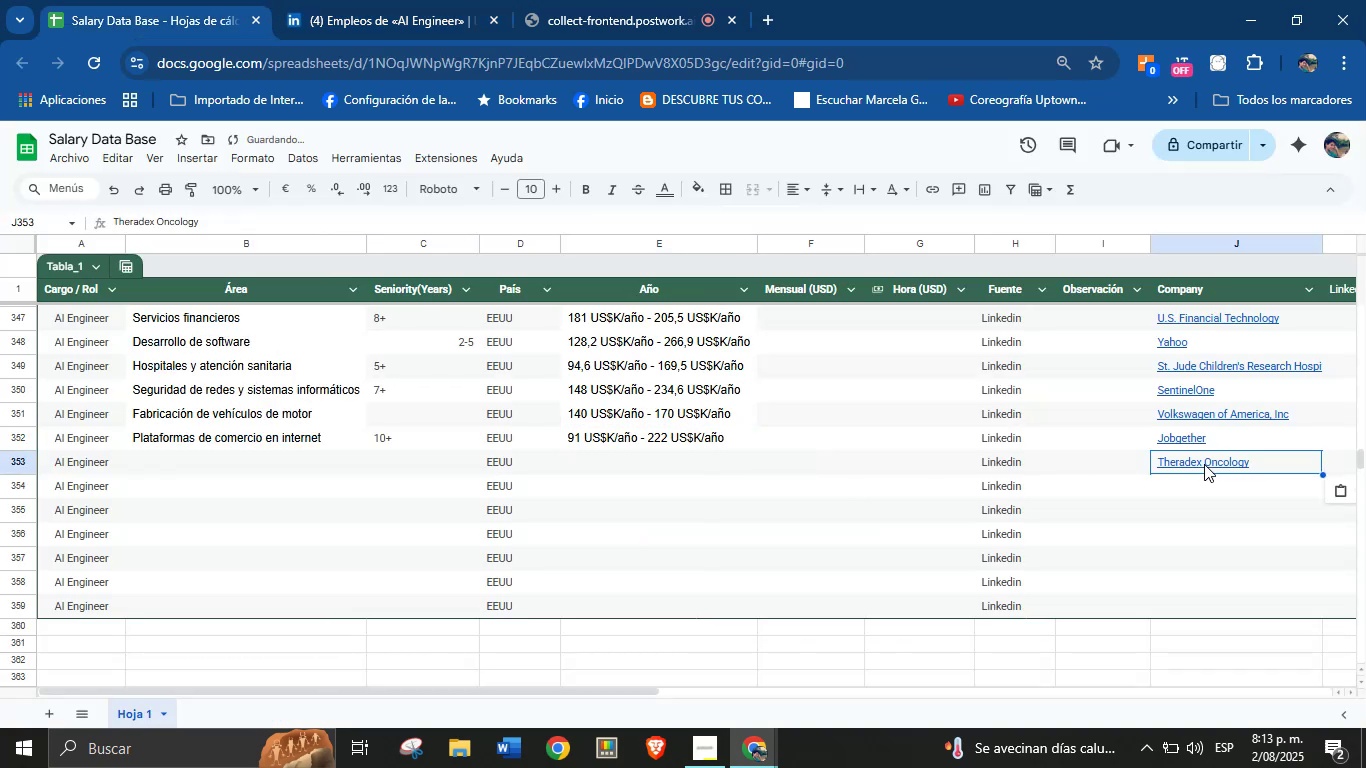 
left_click([497, 0])
 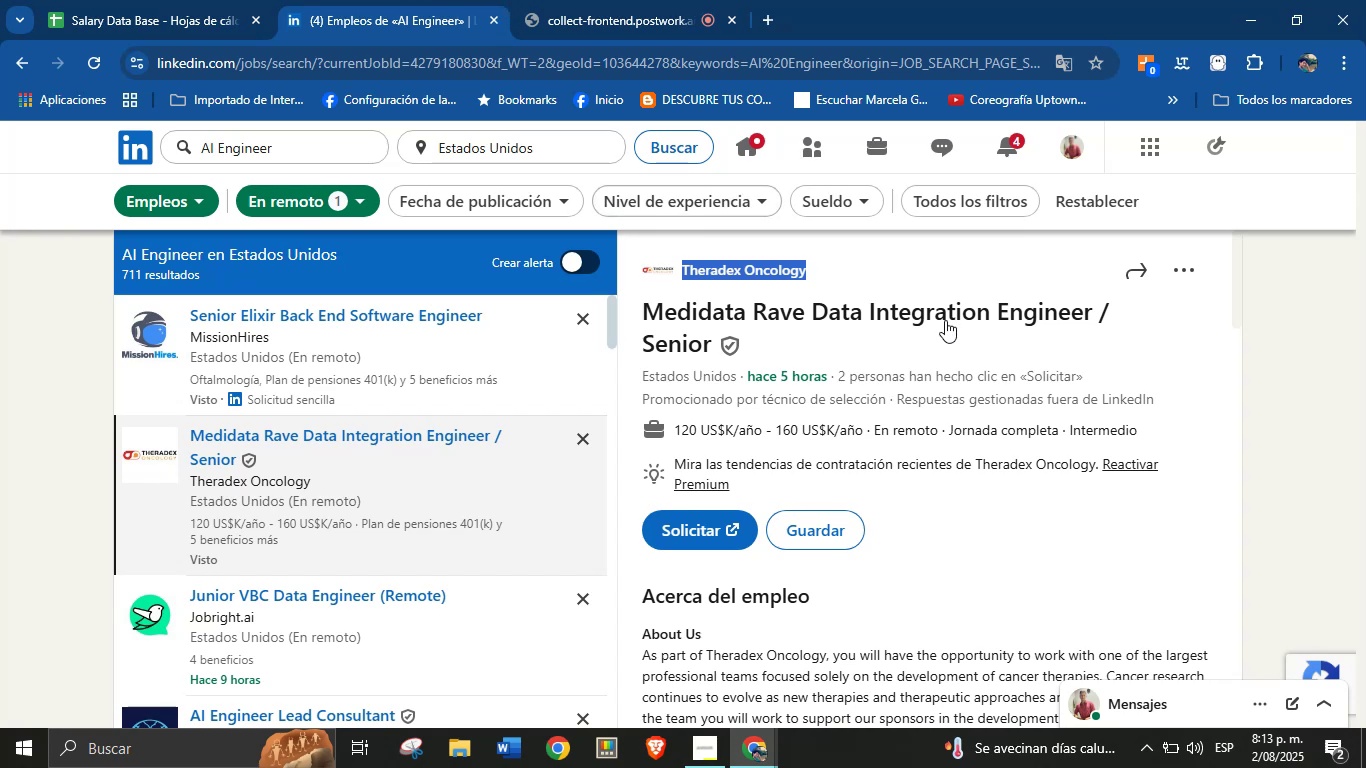 
scroll: coordinate [882, 466], scroll_direction: down, amount: 8.0
 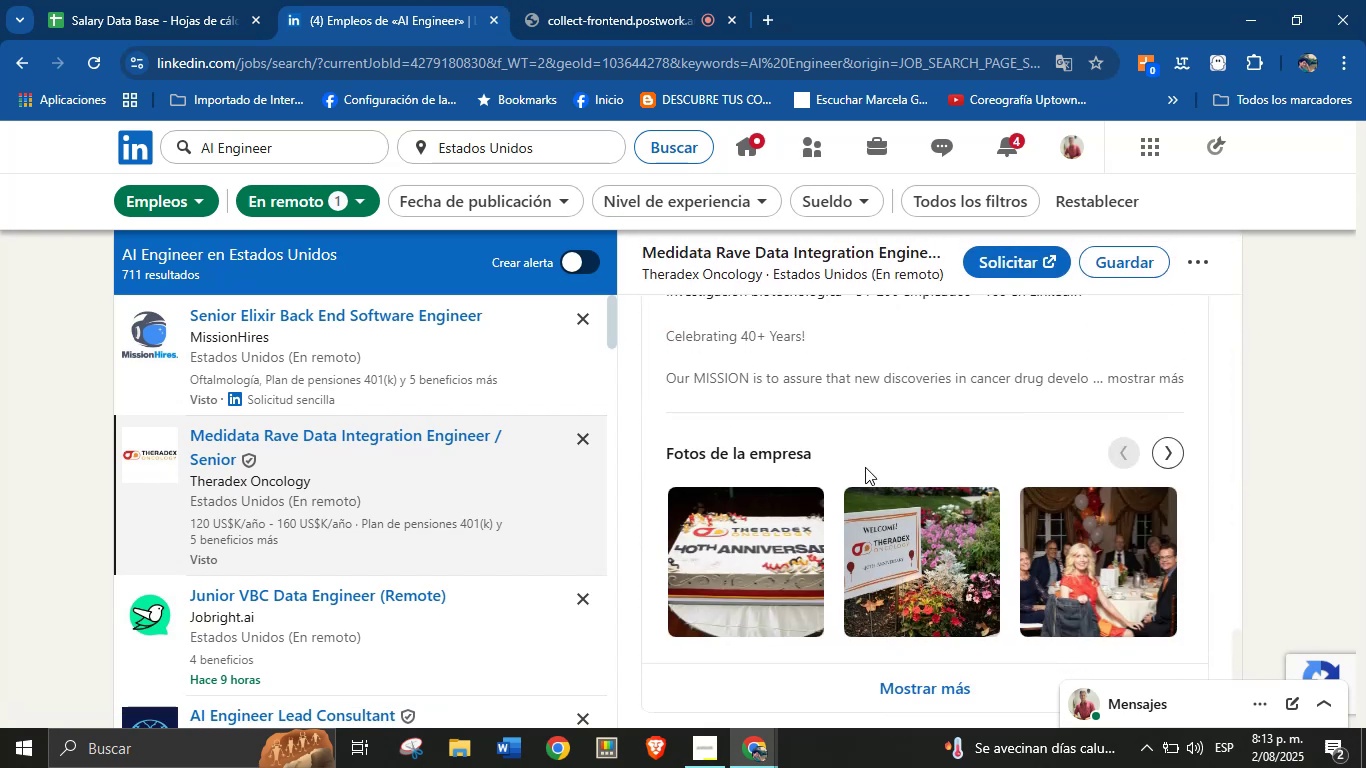 
scroll: coordinate [848, 436], scroll_direction: up, amount: 3.0
 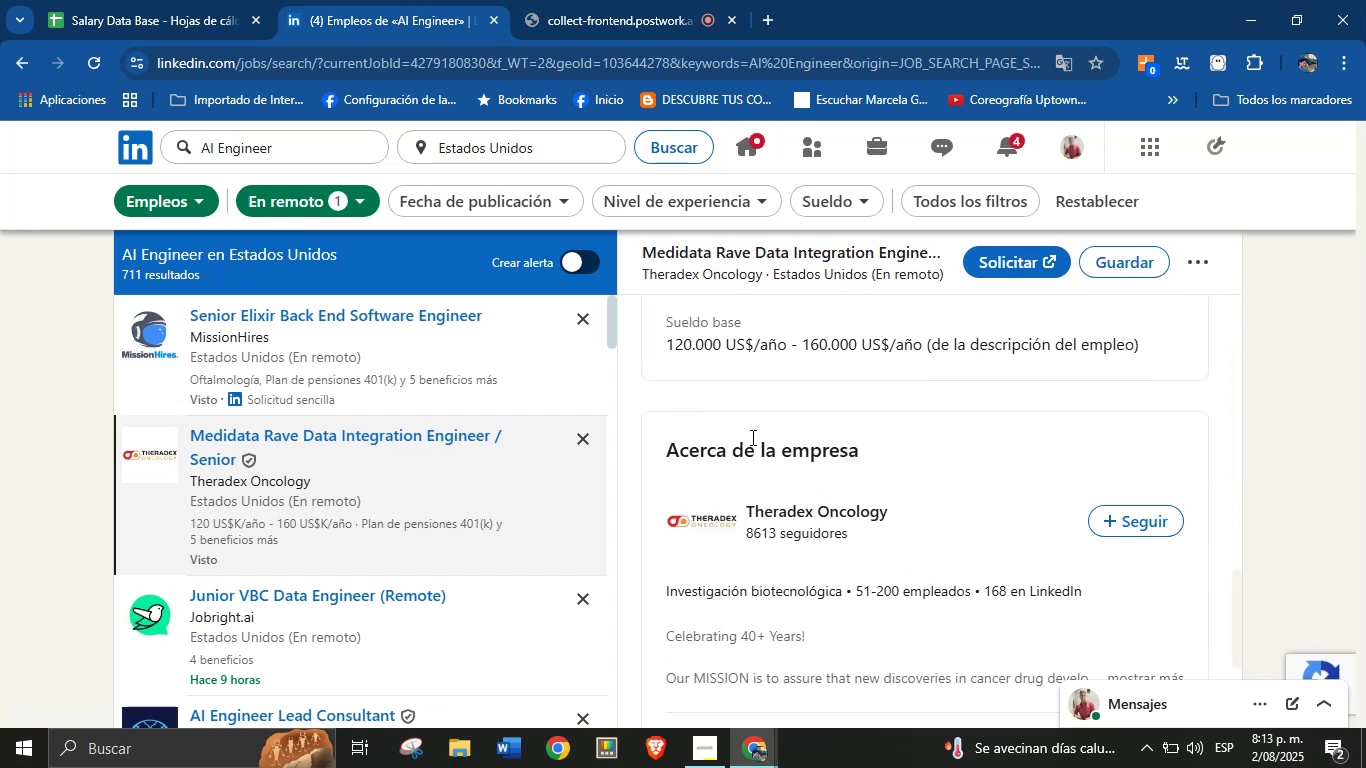 
left_click_drag(start_coordinate=[664, 593], to_coordinate=[847, 597])
 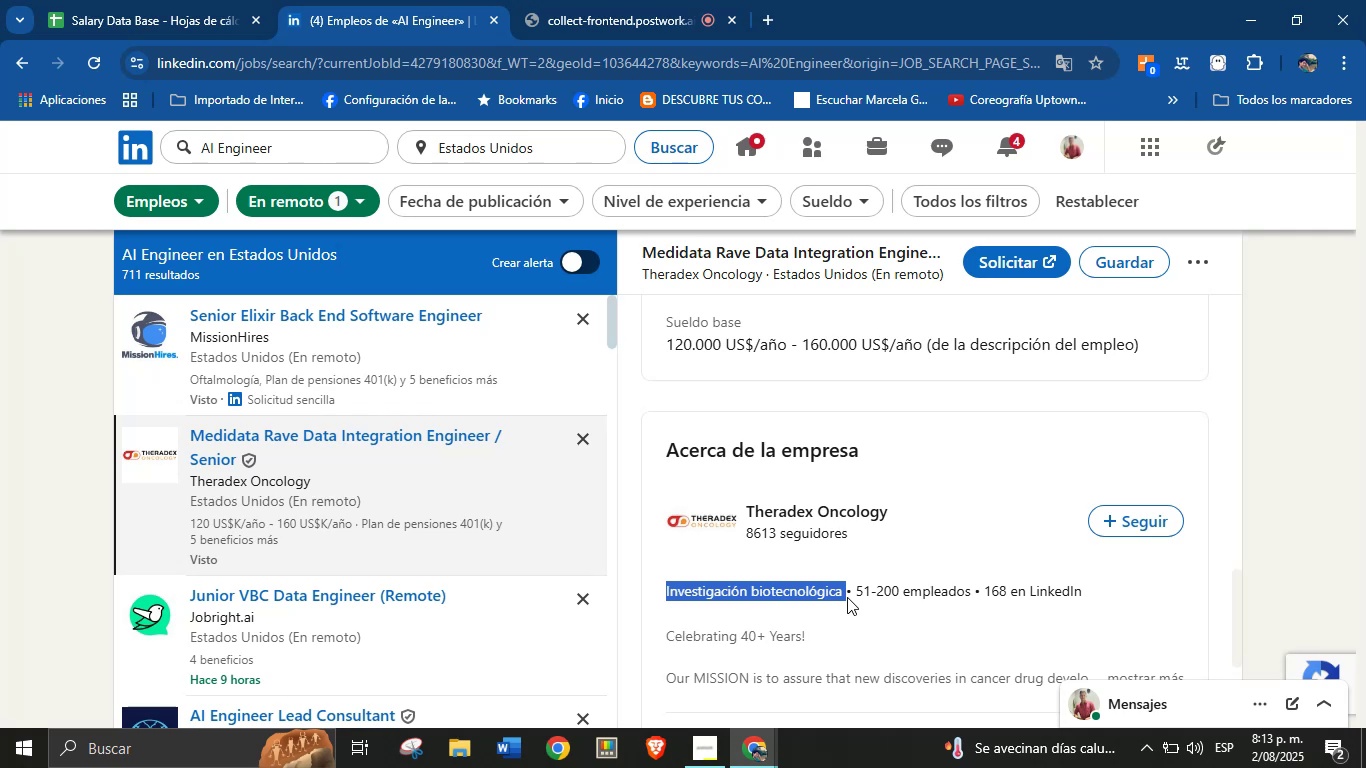 
key(Control+C)
 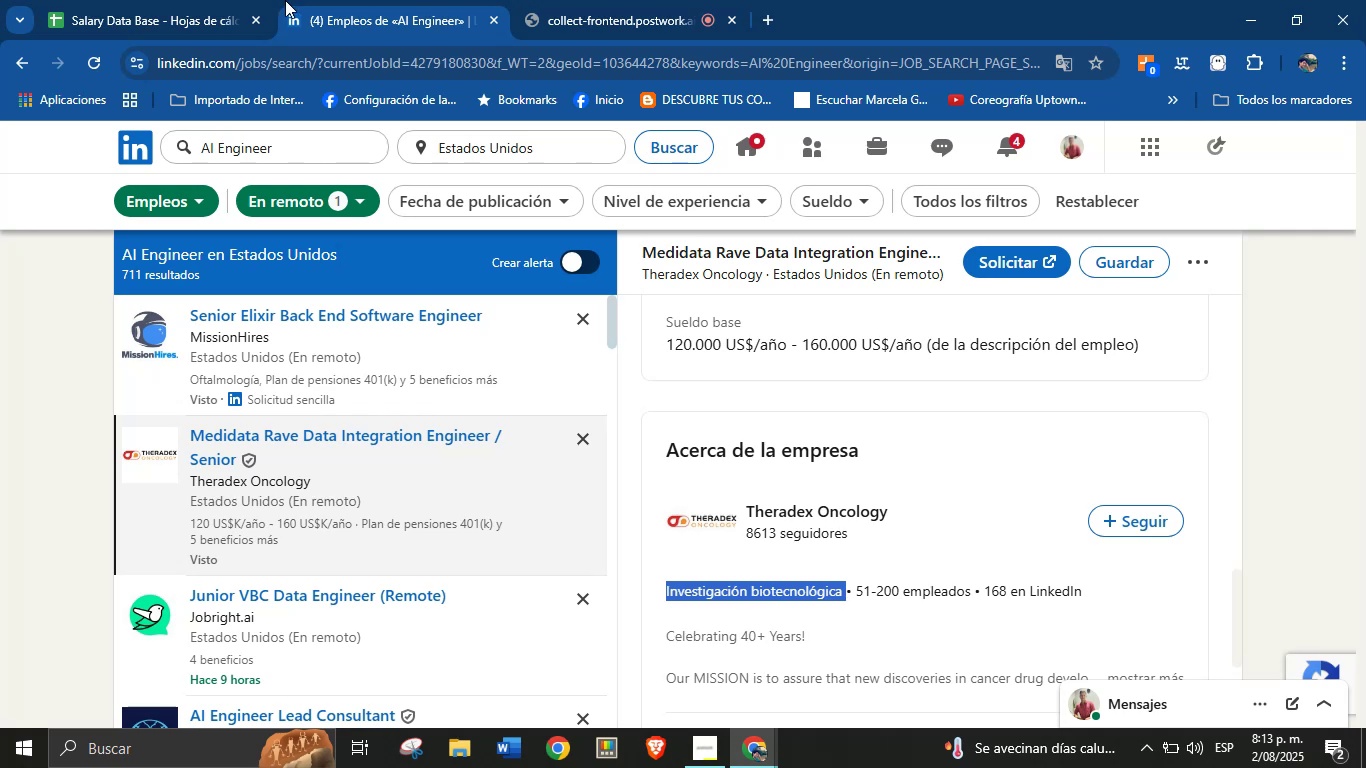 
left_click([166, 0])
 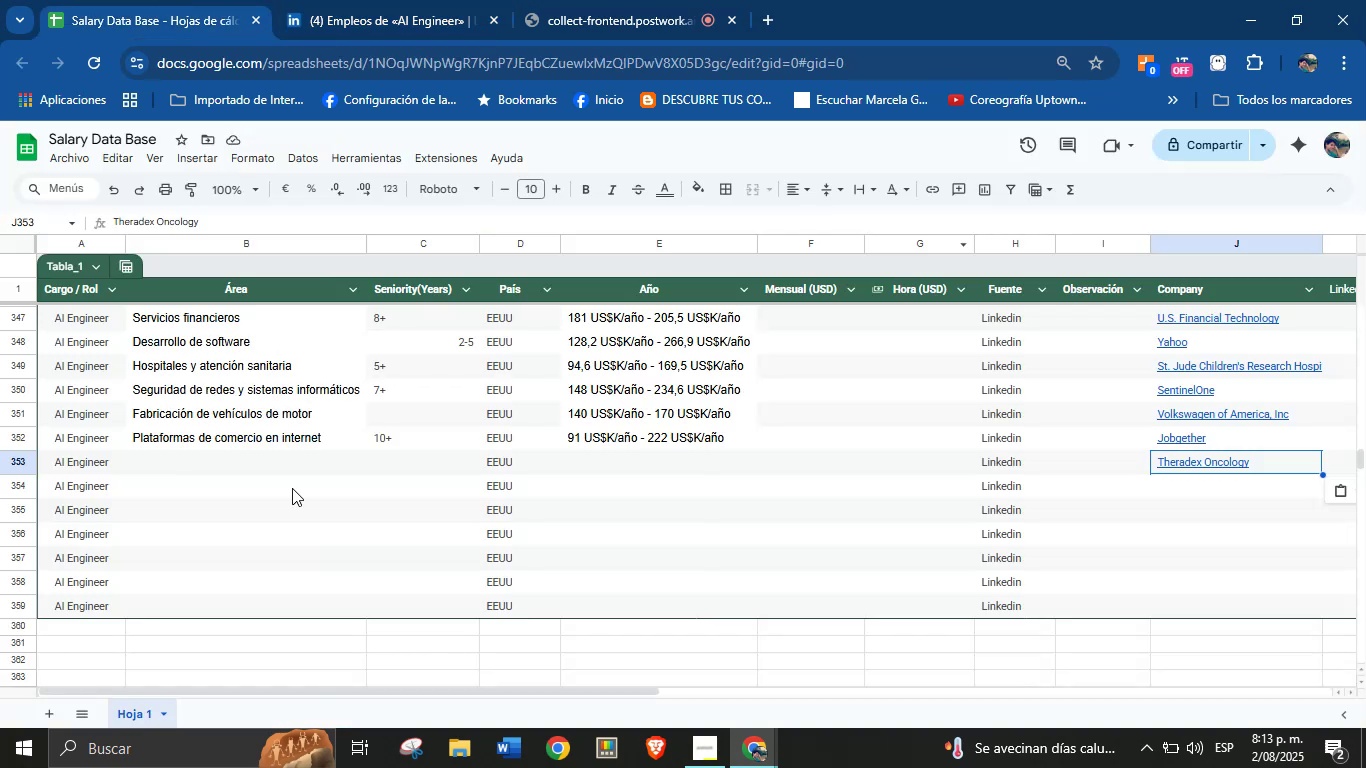 
left_click([246, 454])
 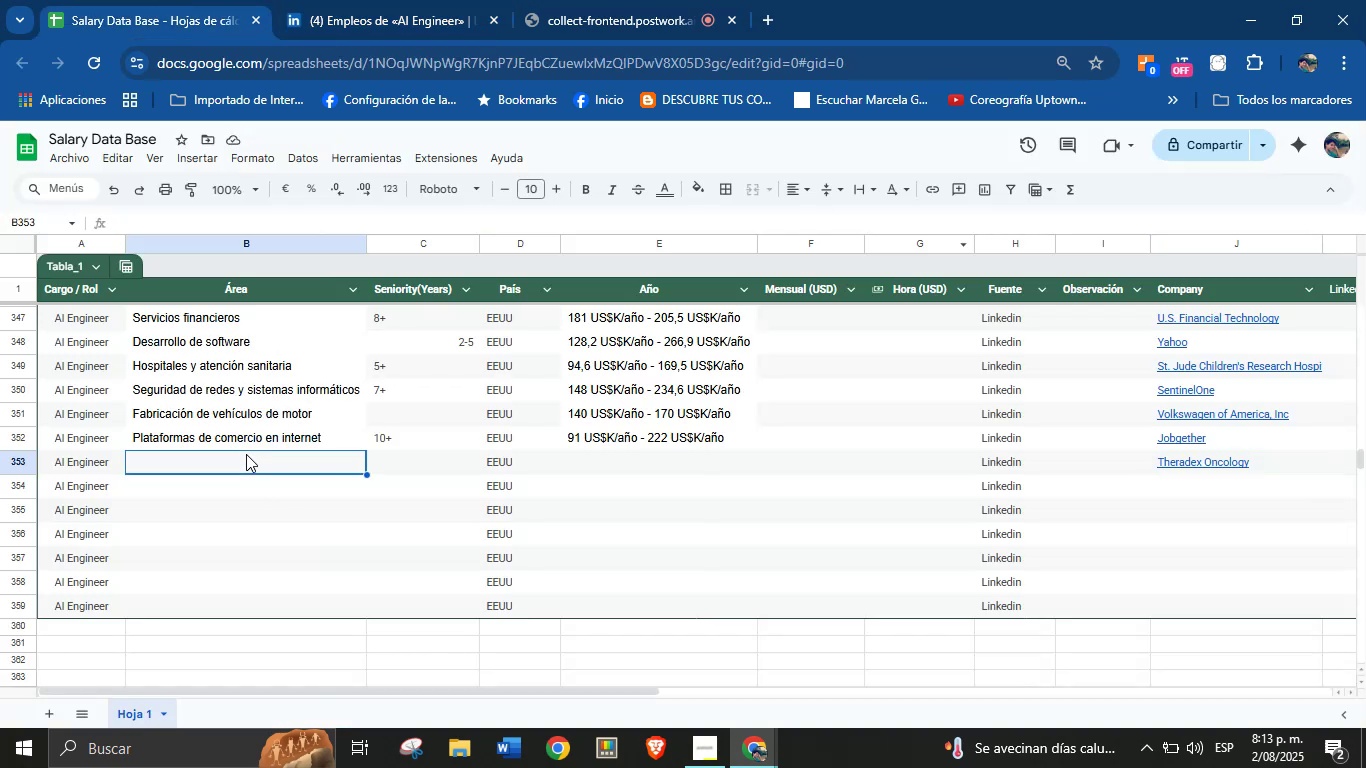 
key(Control+V)
 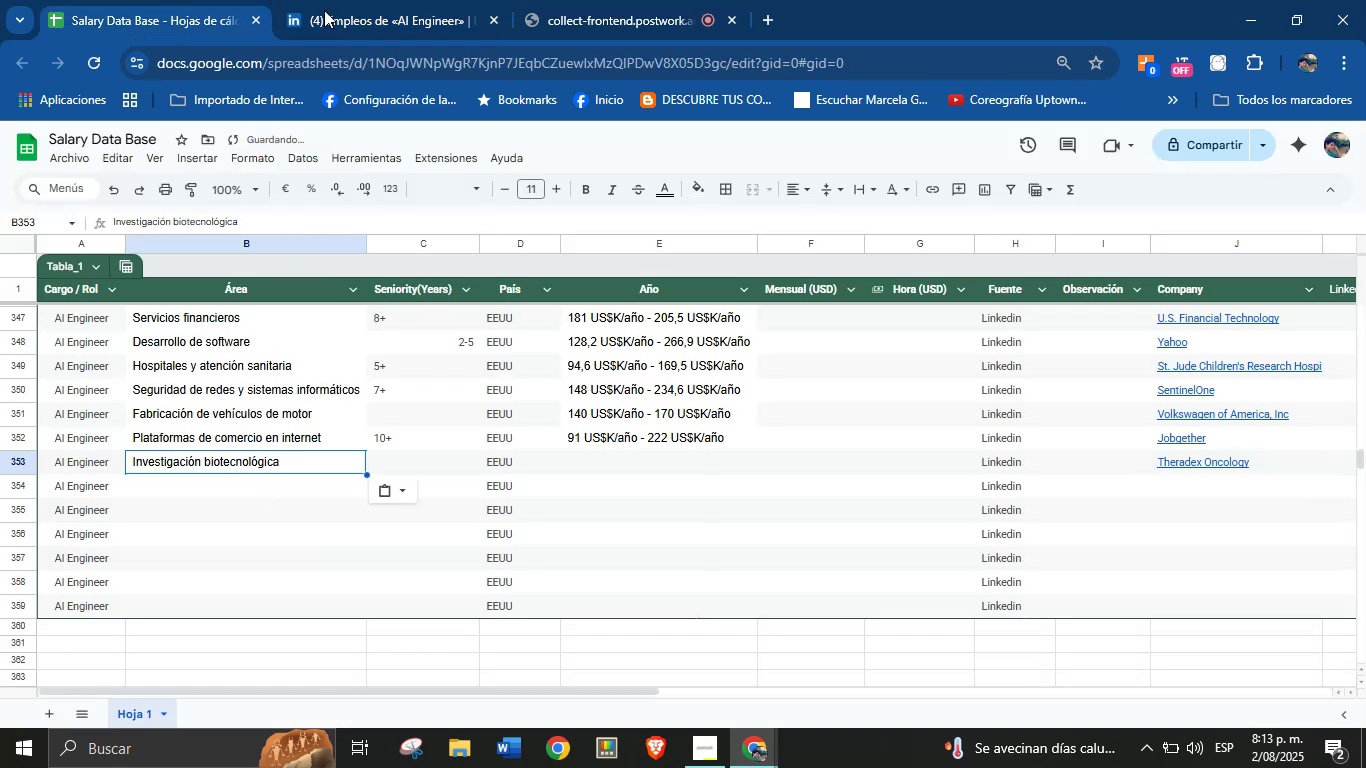 
left_click([347, 0])
 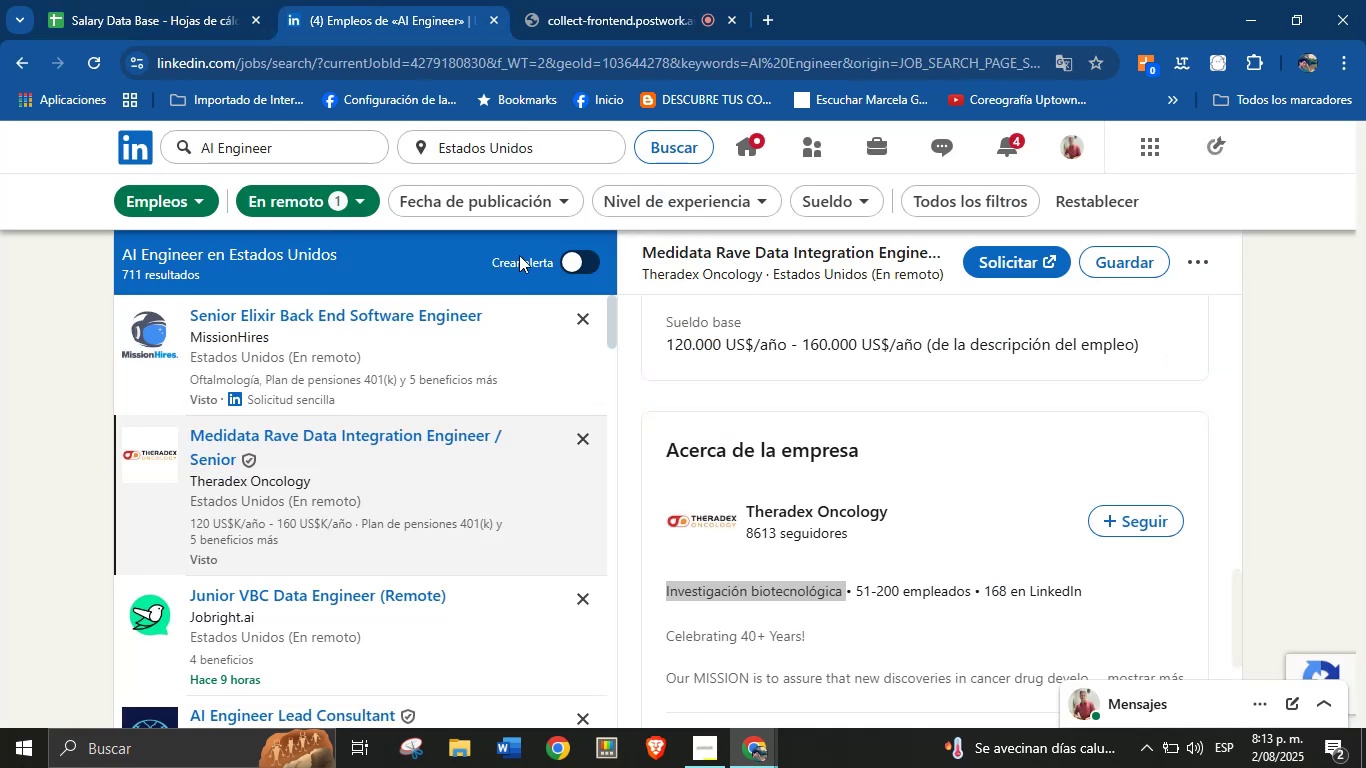 
scroll: coordinate [852, 561], scroll_direction: up, amount: 22.0
 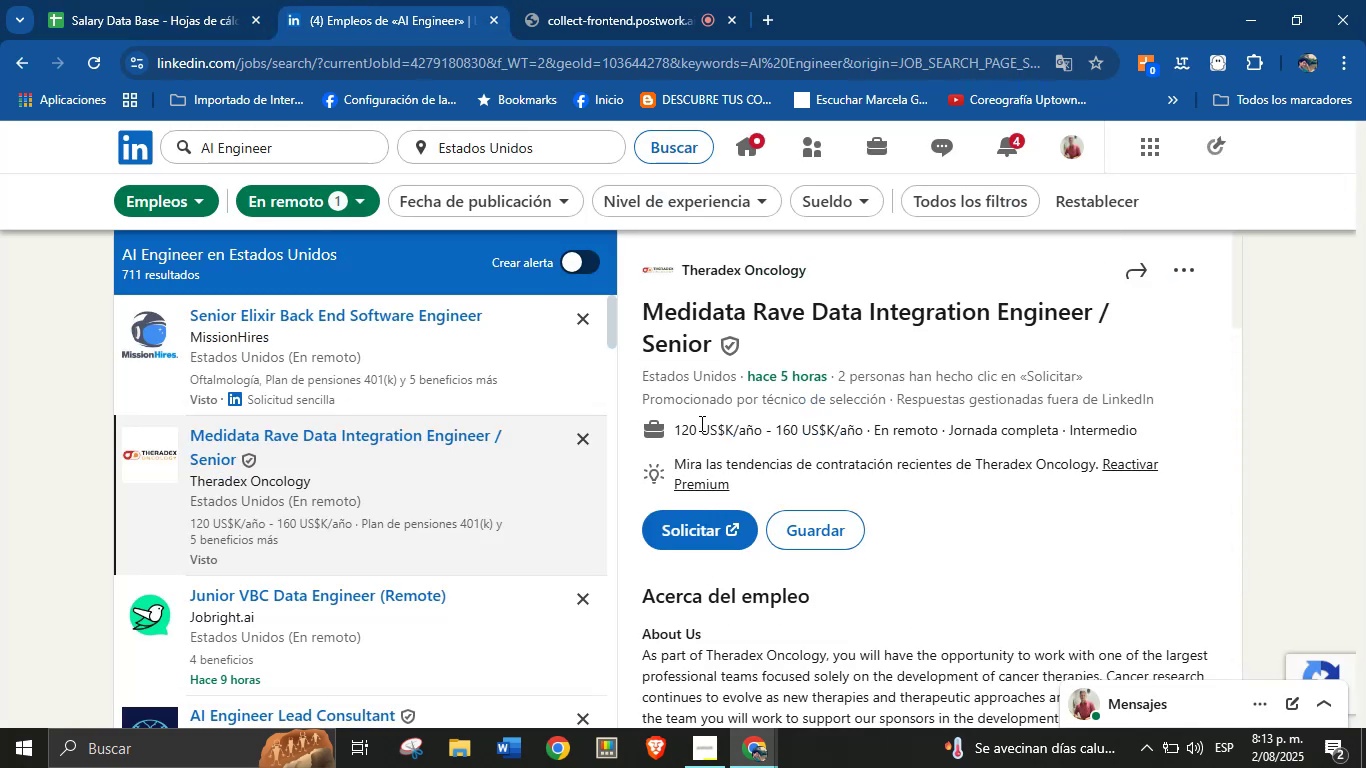 
left_click_drag(start_coordinate=[666, 430], to_coordinate=[865, 432])
 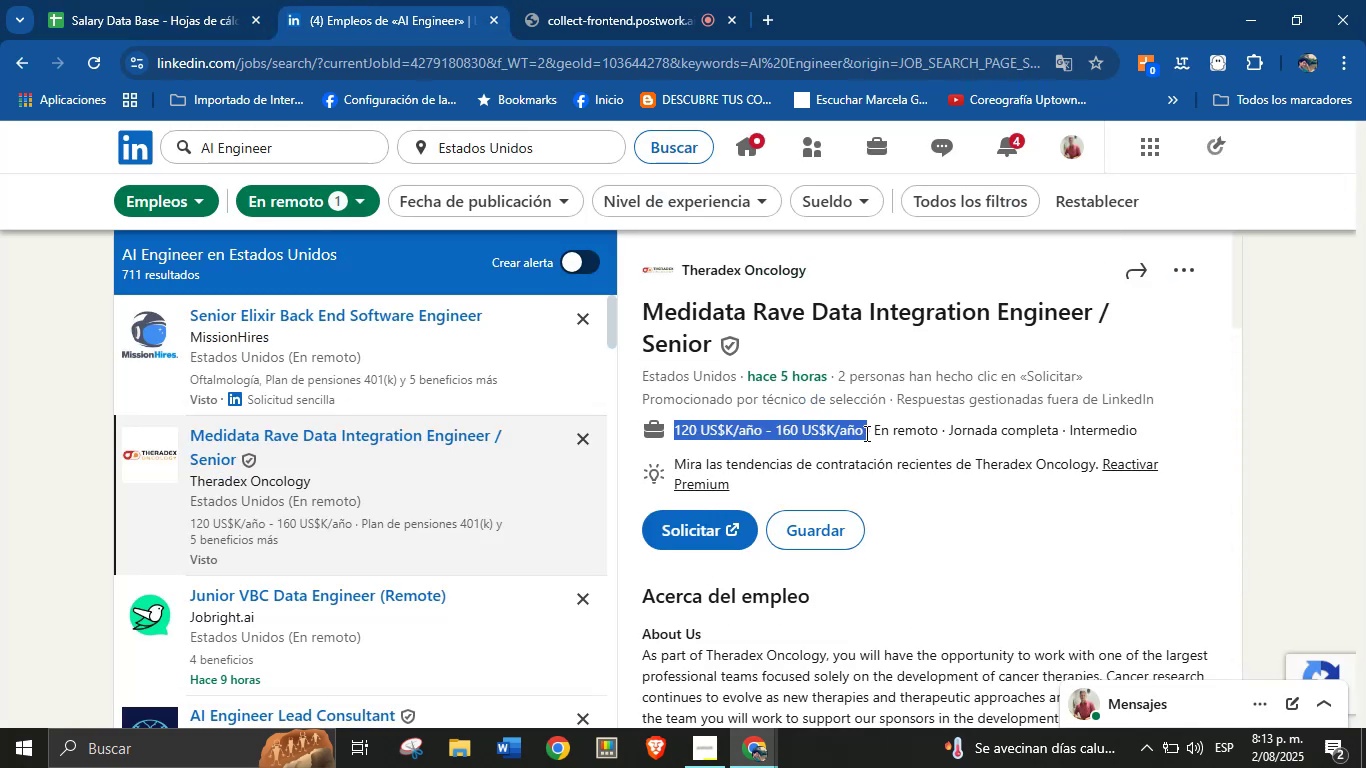 
key(Control+C)
 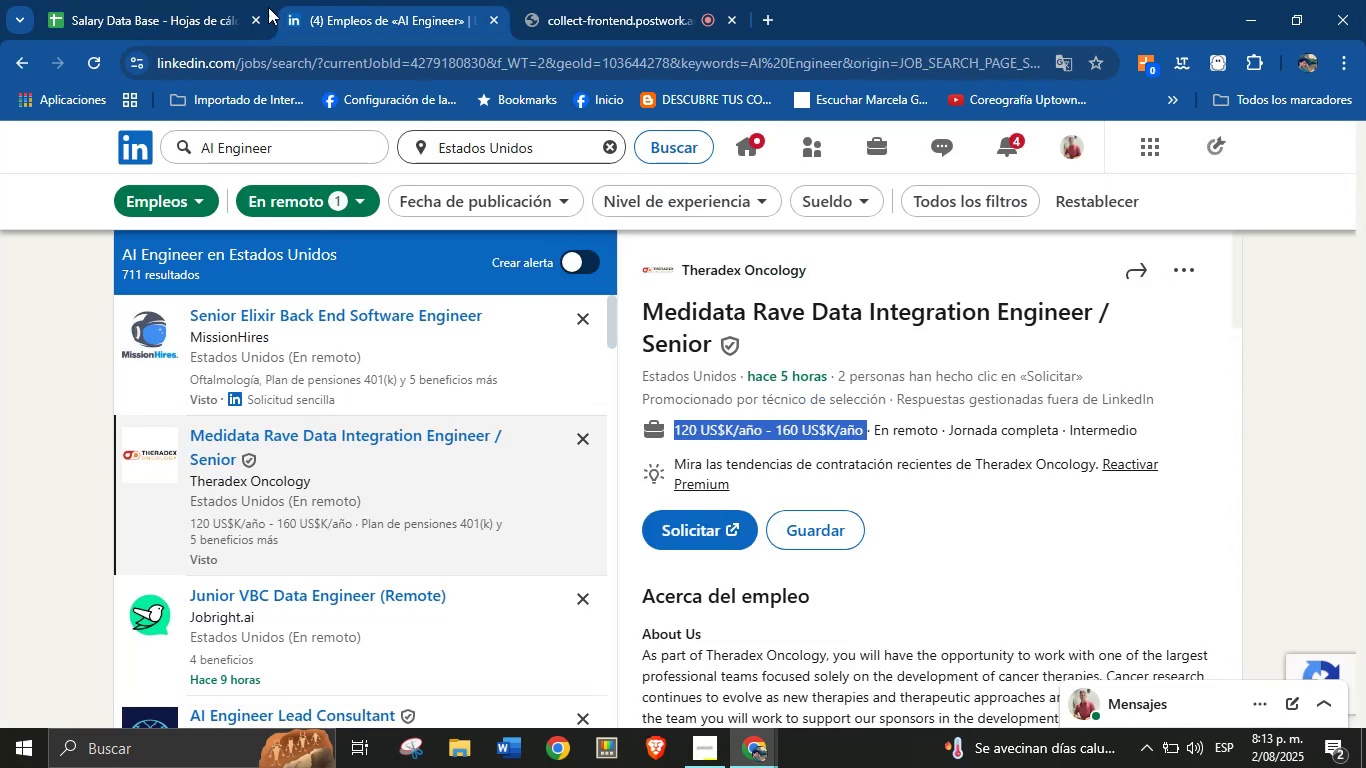 
left_click([223, 0])
 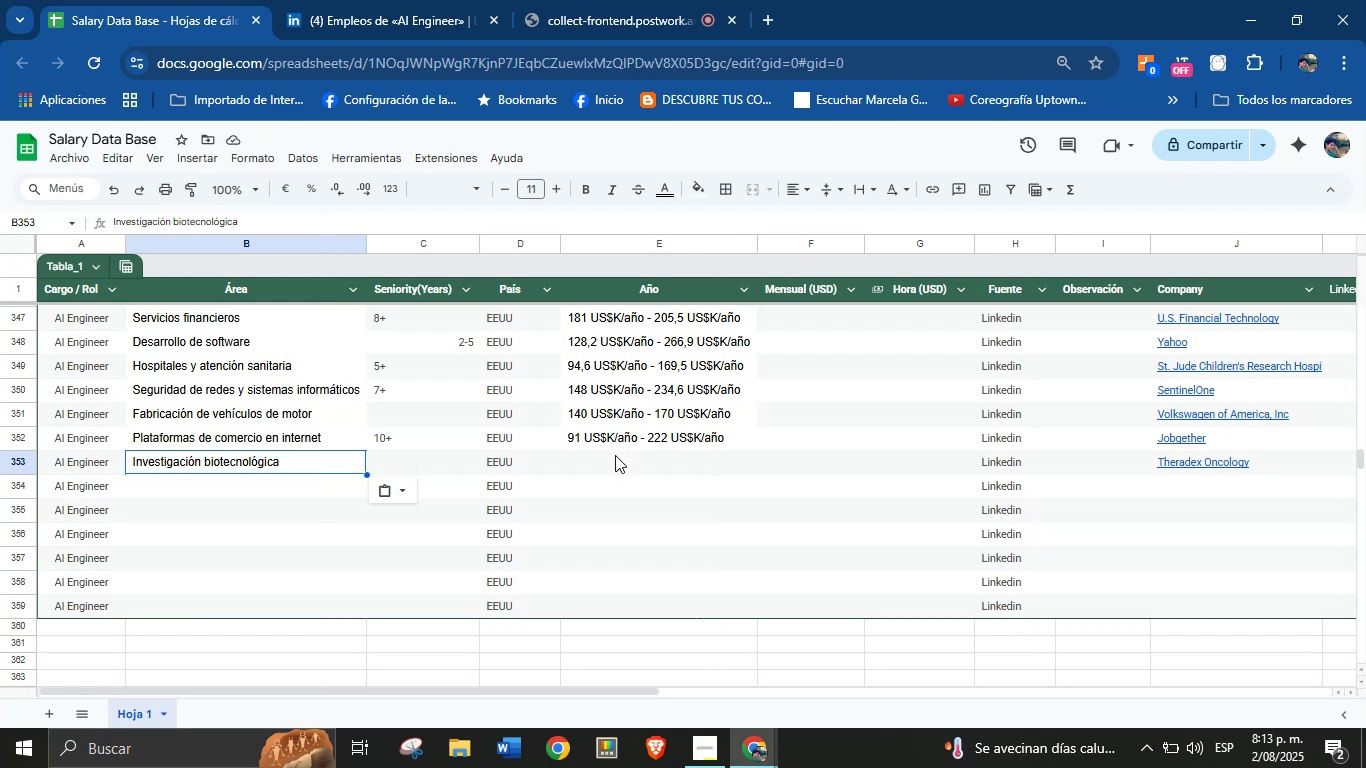 
key(Control+V)
 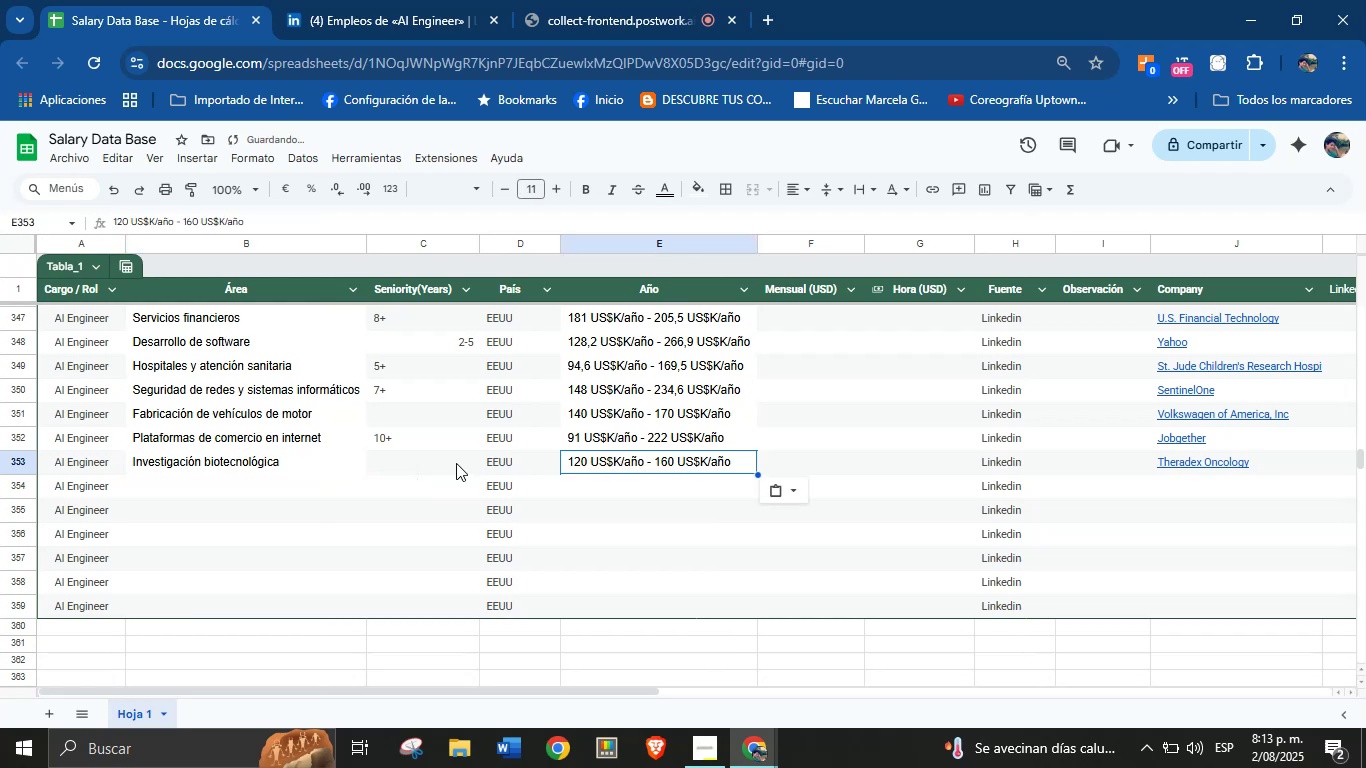 
left_click([295, 473])
 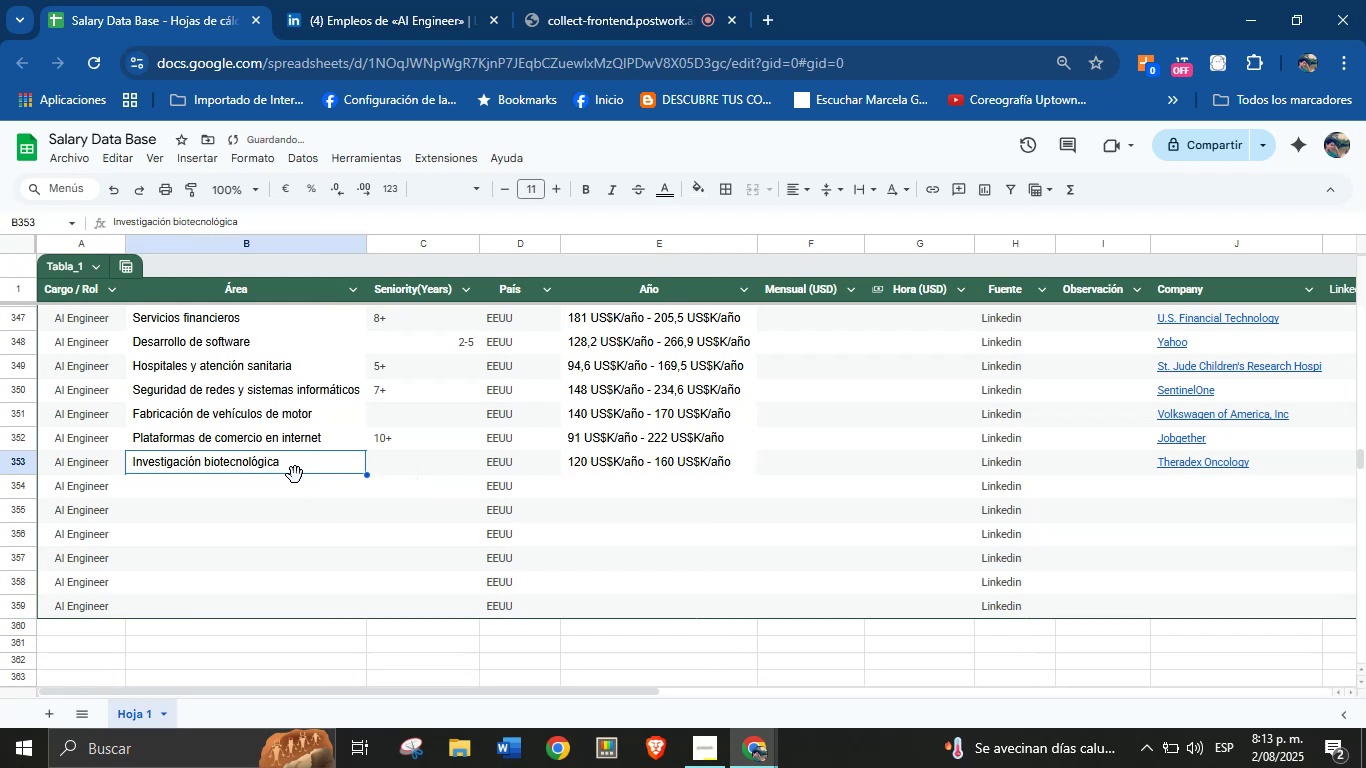 
left_click([283, 488])
 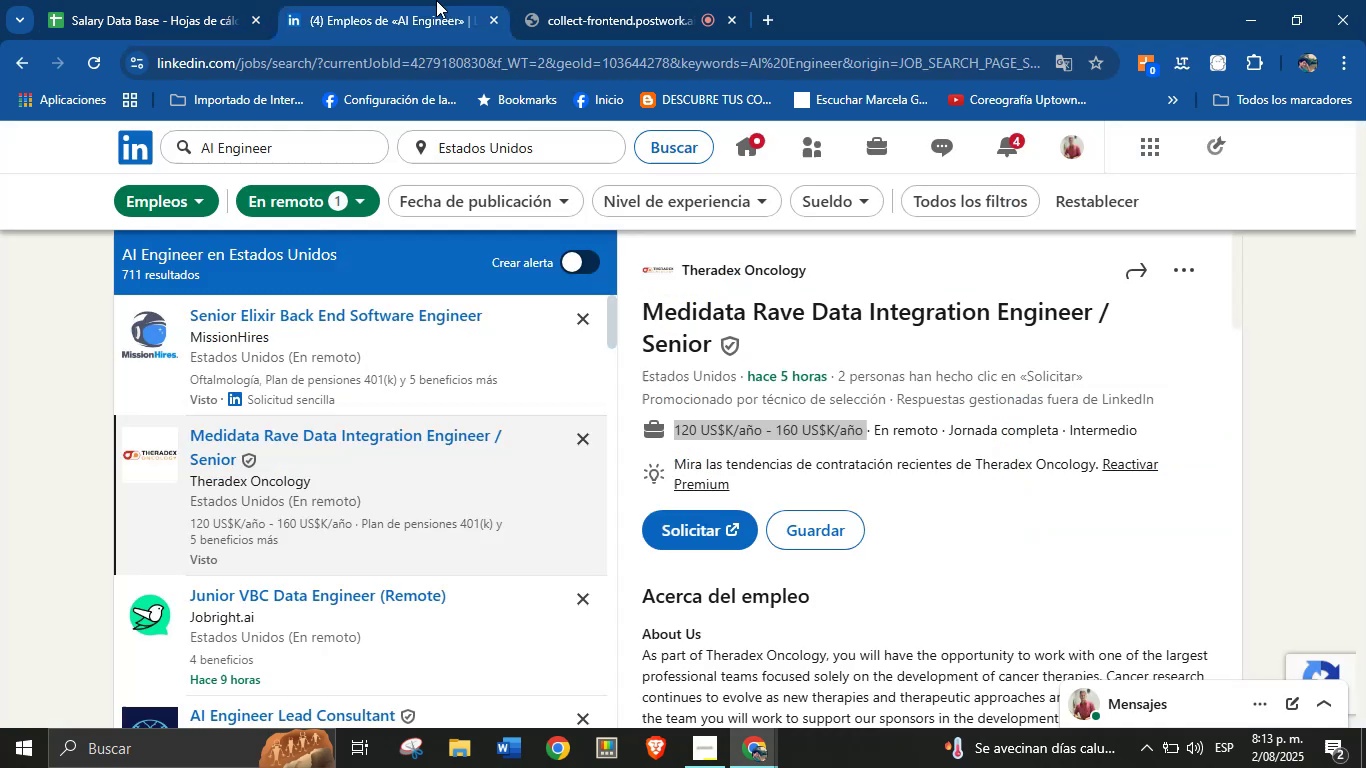 
scroll: coordinate [849, 328], scroll_direction: down, amount: 35.0
 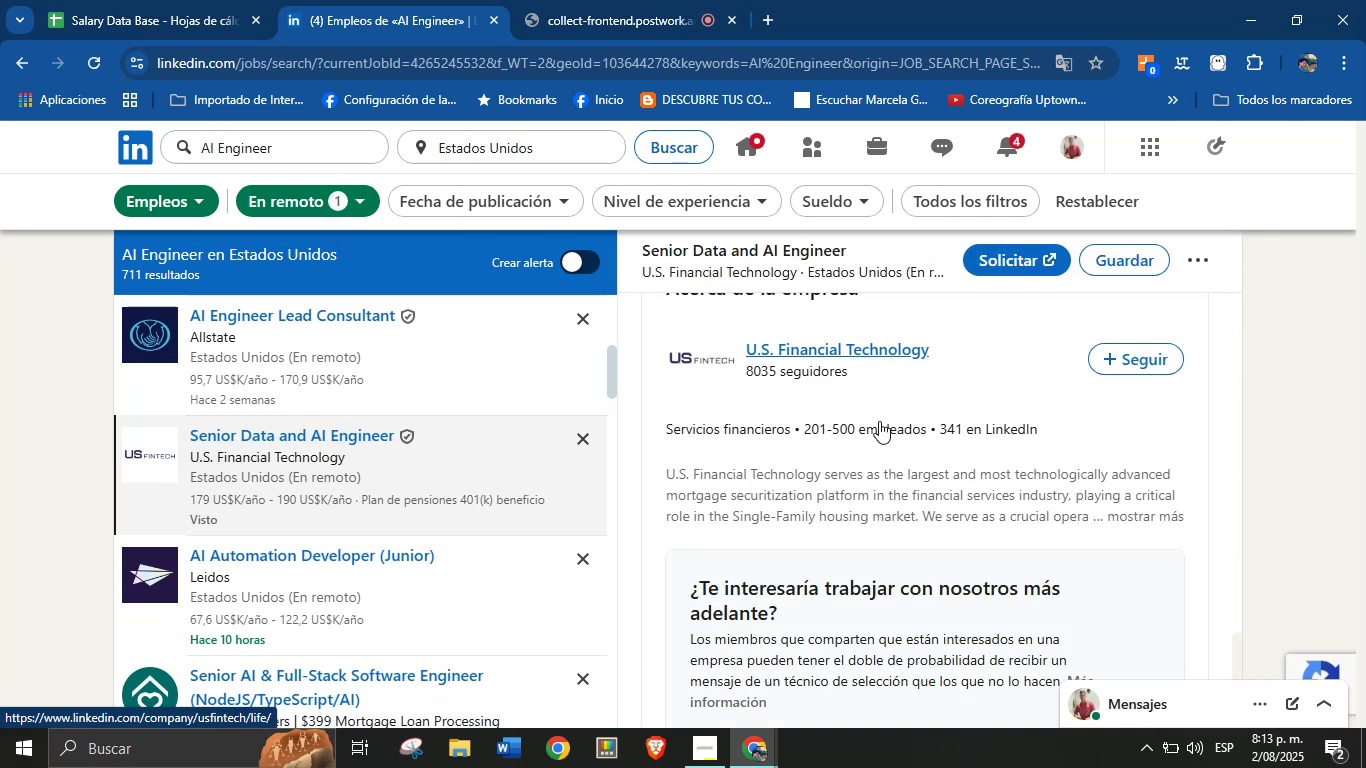 
scroll: coordinate [905, 400], scroll_direction: up, amount: 37.0
 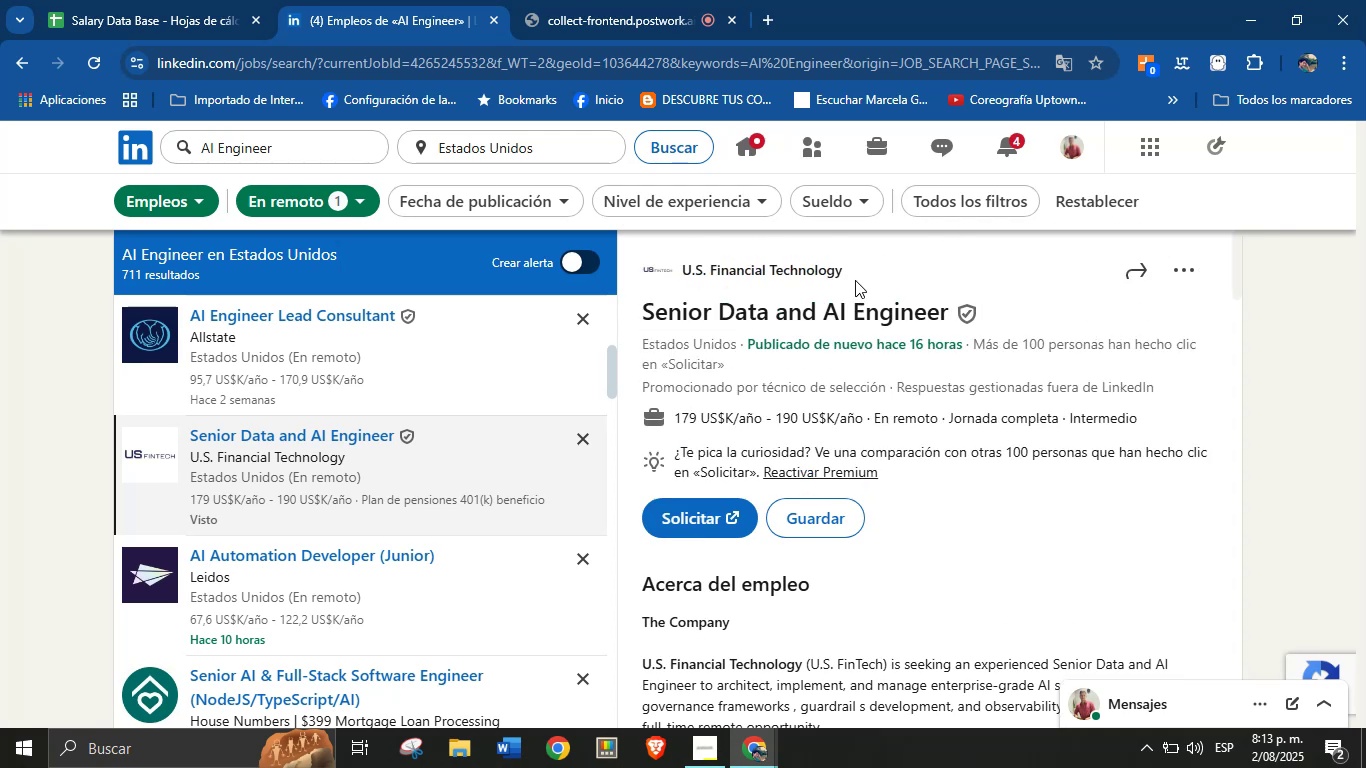 
left_click_drag(start_coordinate=[848, 271], to_coordinate=[683, 267])
 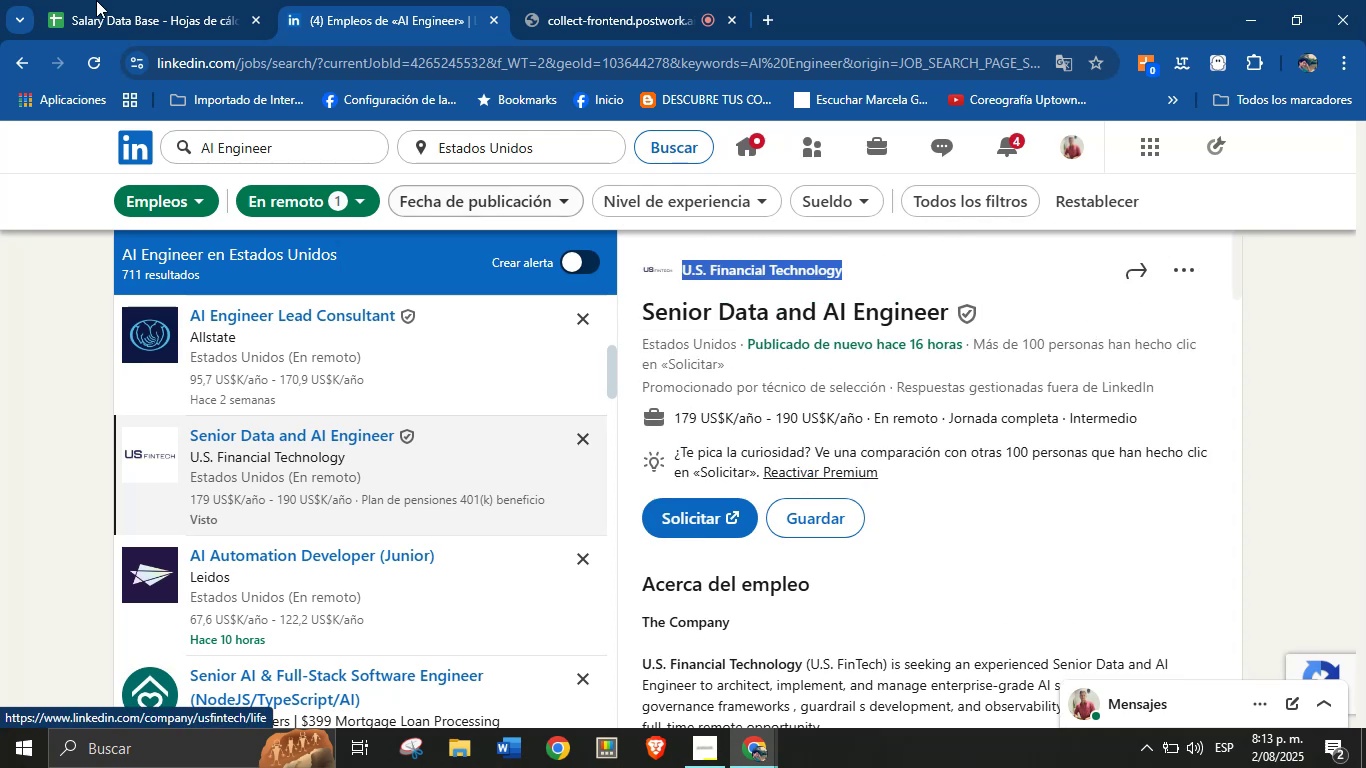 
key(Control+C)
 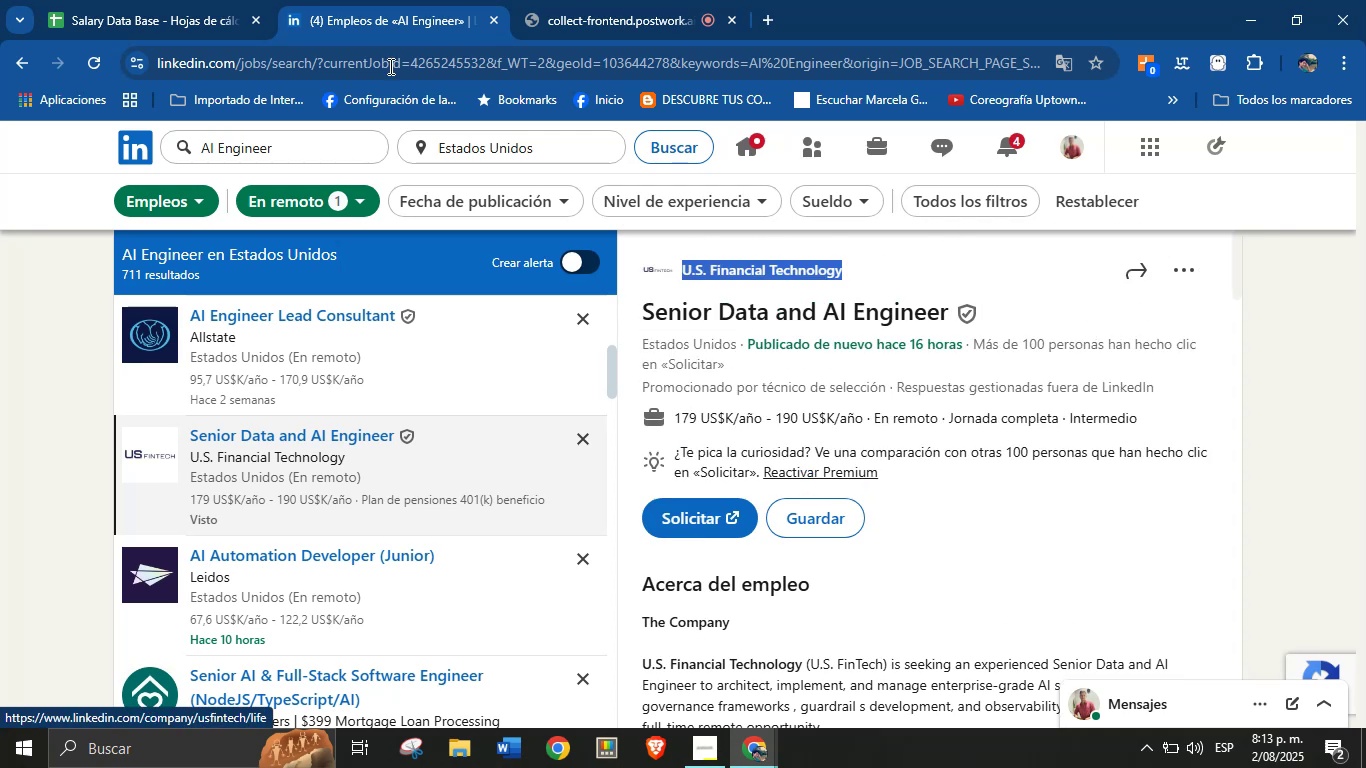 
left_click([93, 0])
 